 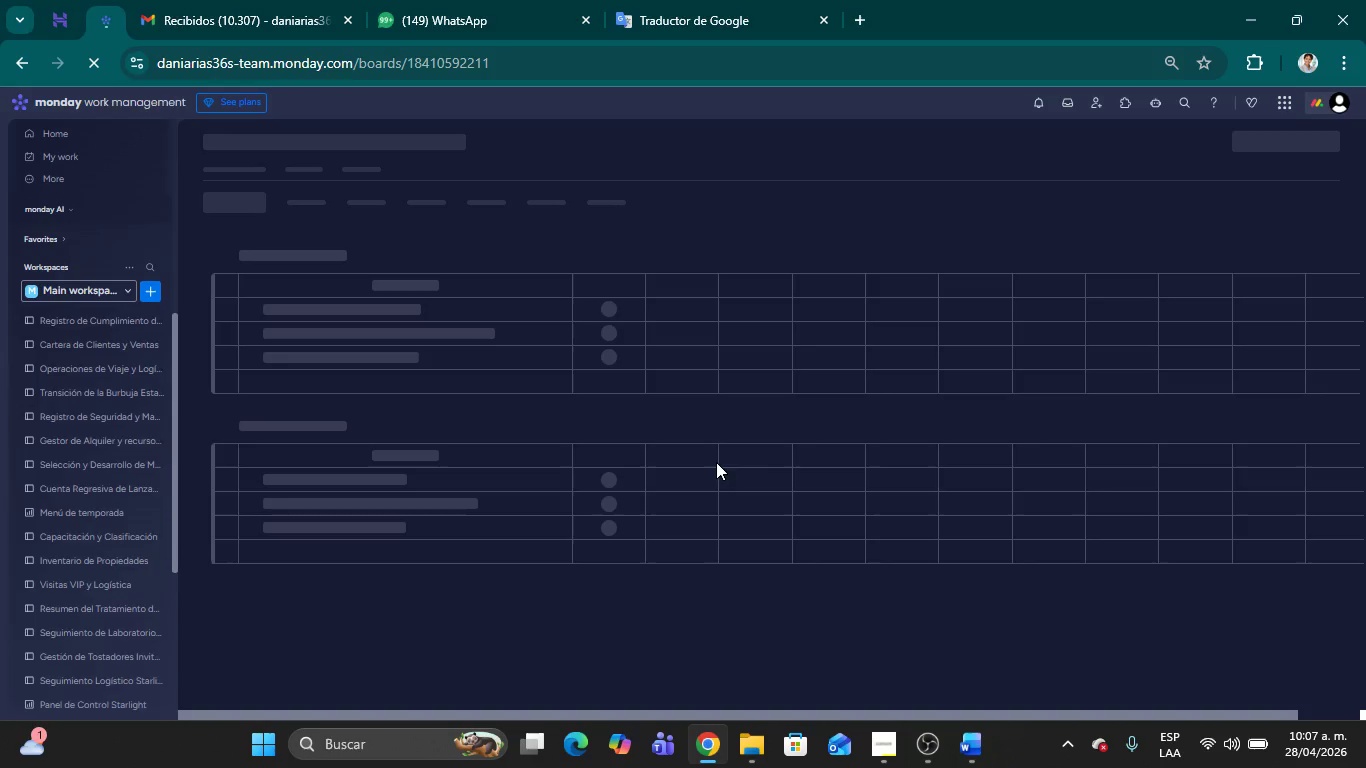 
scroll: coordinate [114, 430], scroll_direction: down, amount: 13.0
 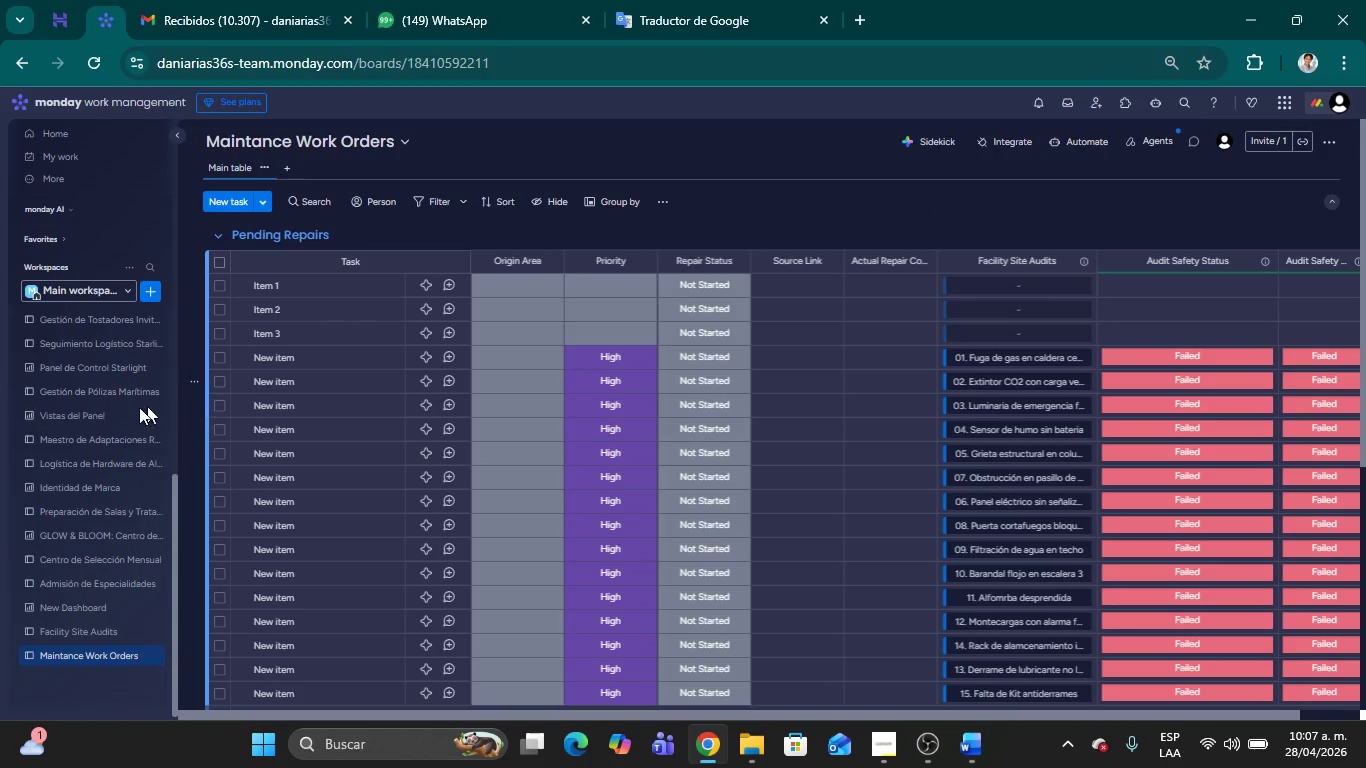 
scroll: coordinate [126, 411], scroll_direction: up, amount: 1.0
 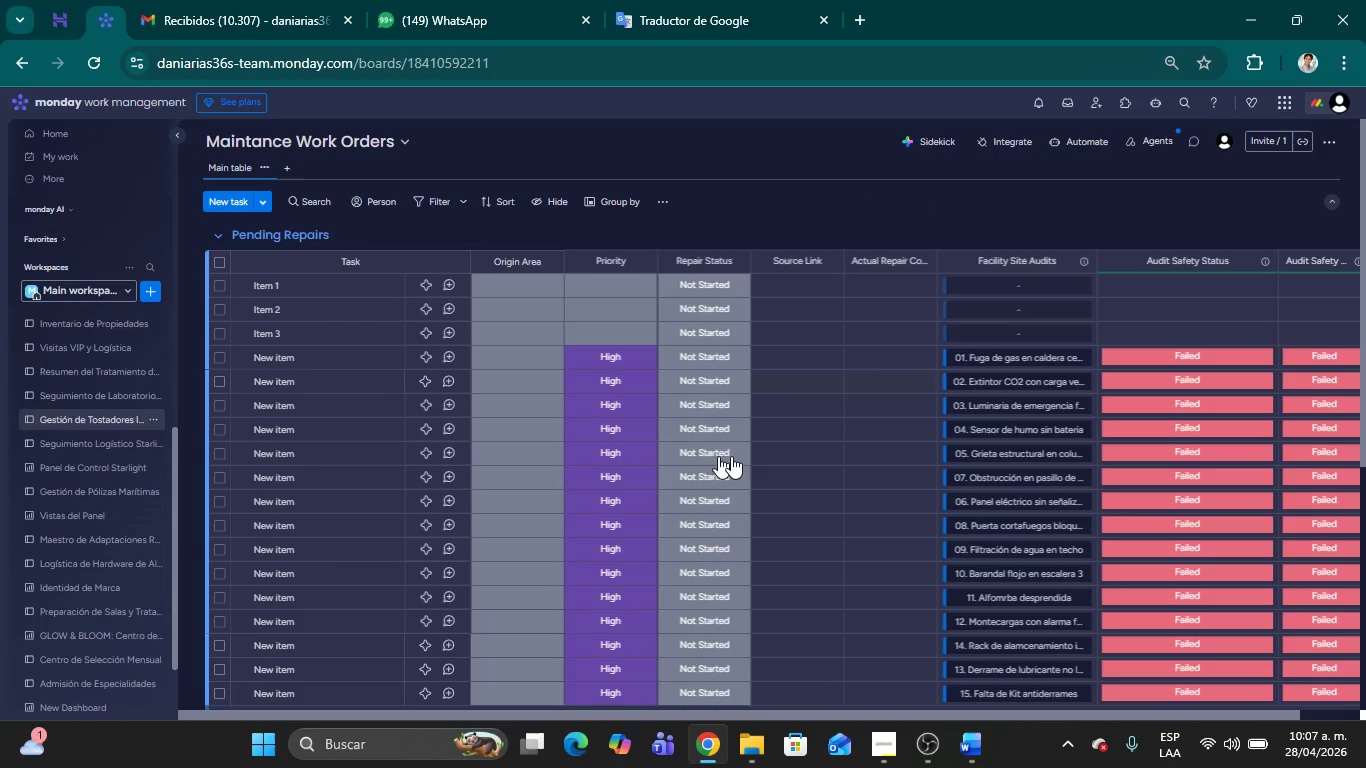 
scroll: coordinate [804, 454], scroll_direction: down, amount: 5.0
 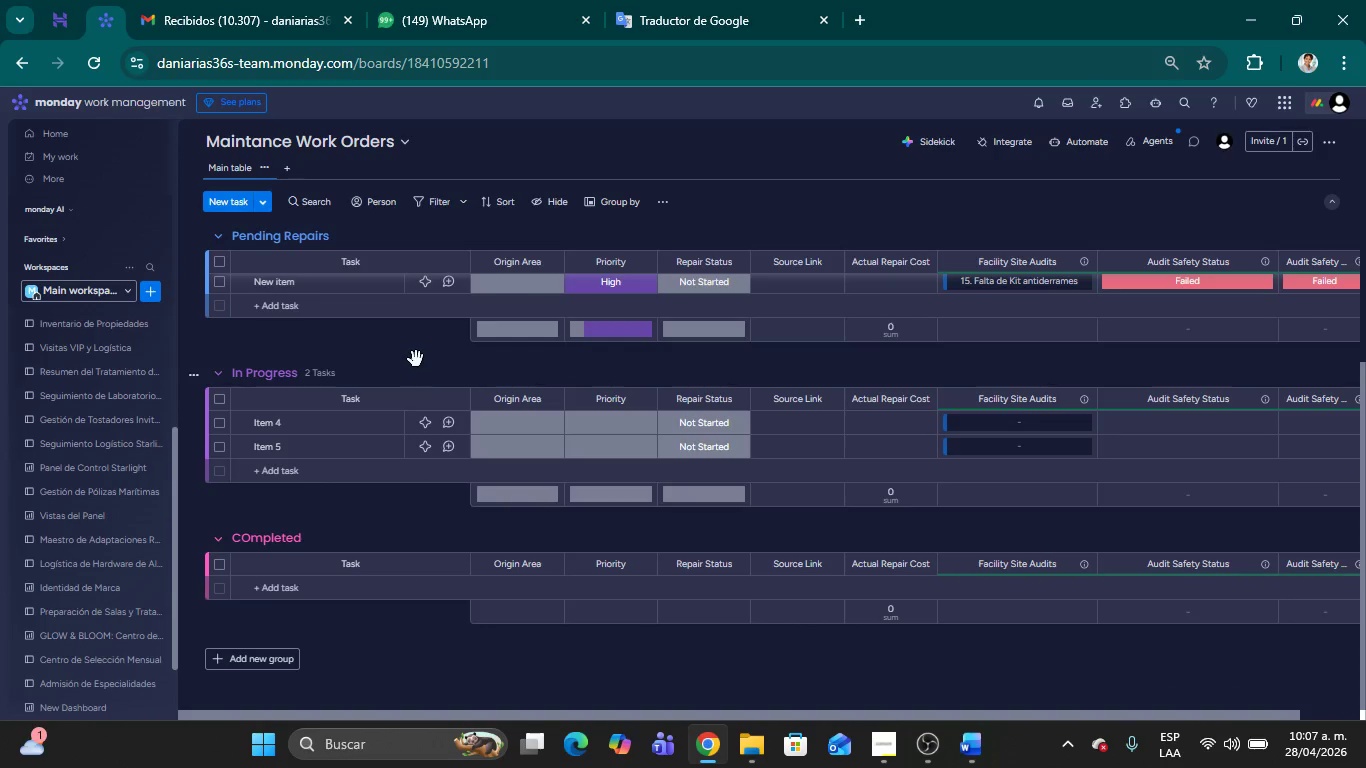 
wait(5.83)
 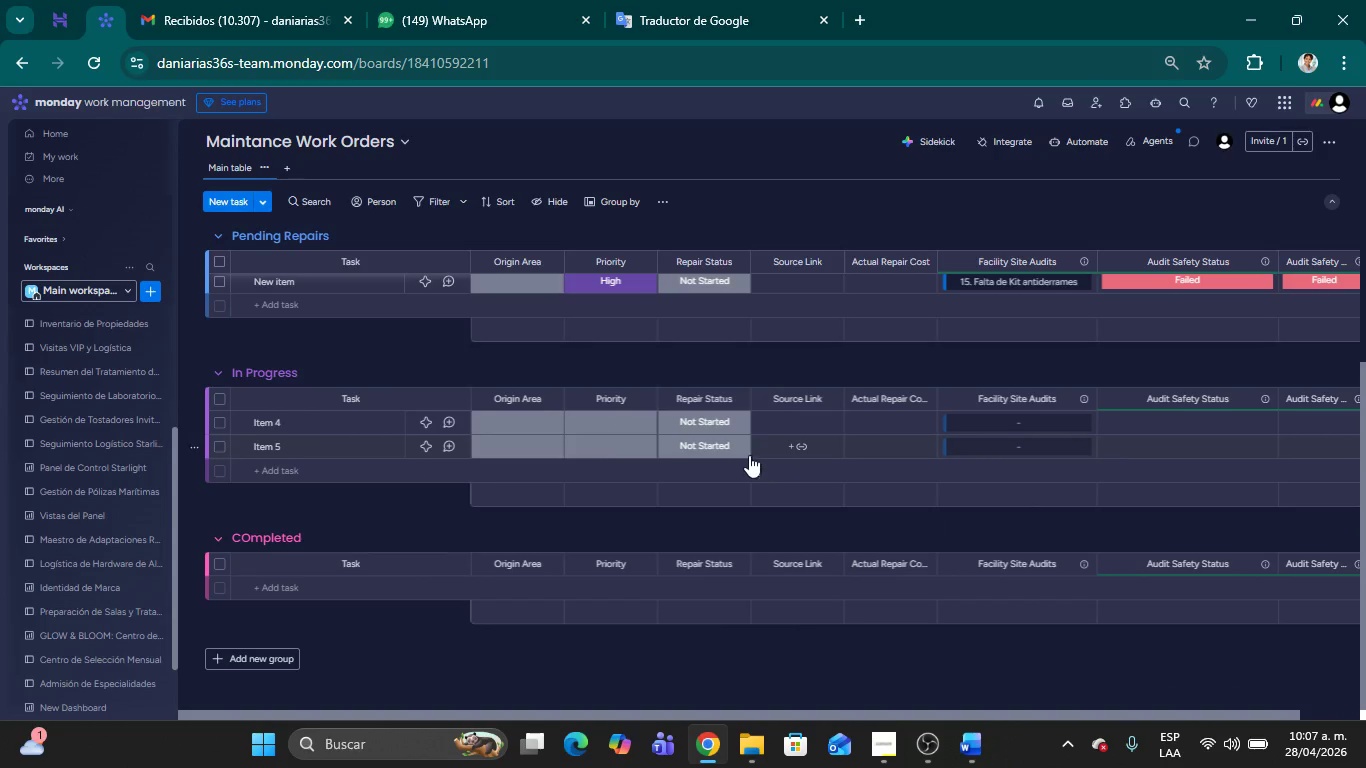 
left_click([406, 346])
 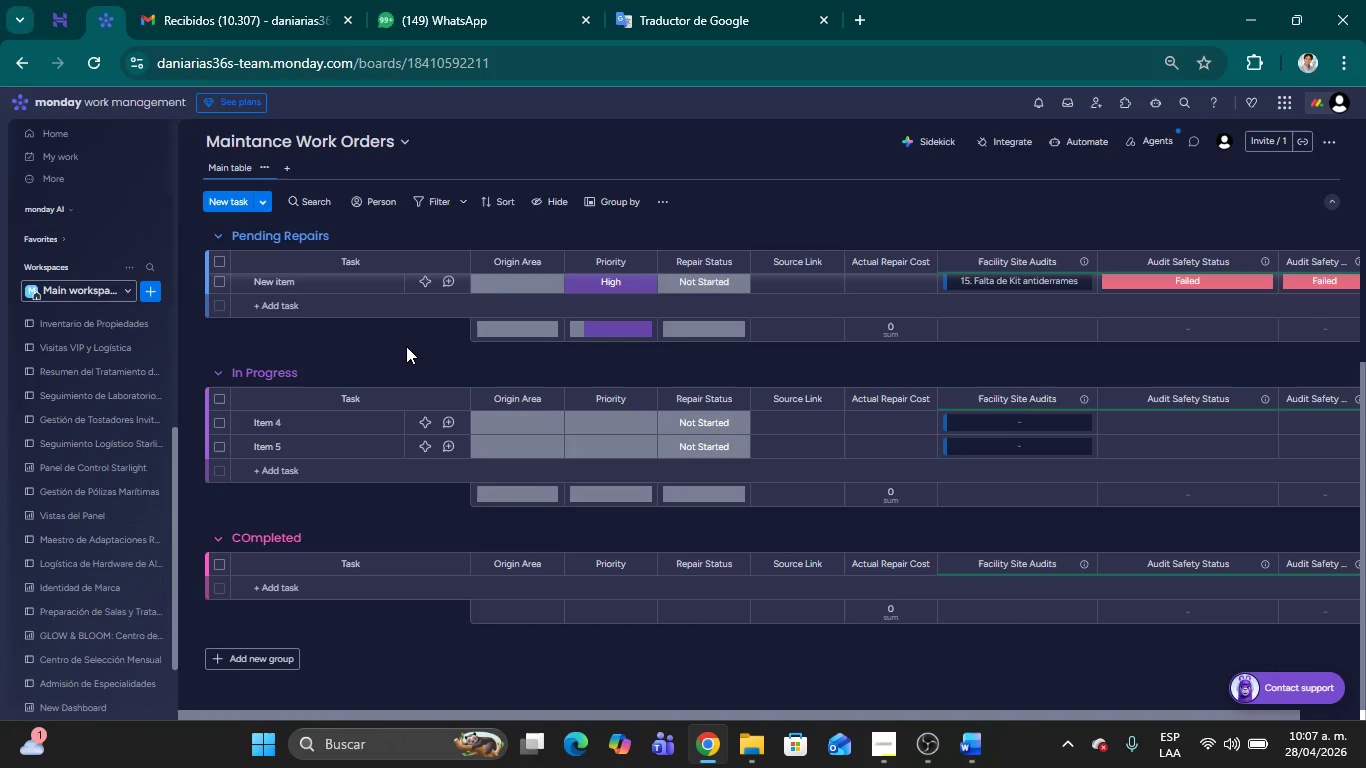 
scroll: coordinate [406, 346], scroll_direction: up, amount: 11.0
 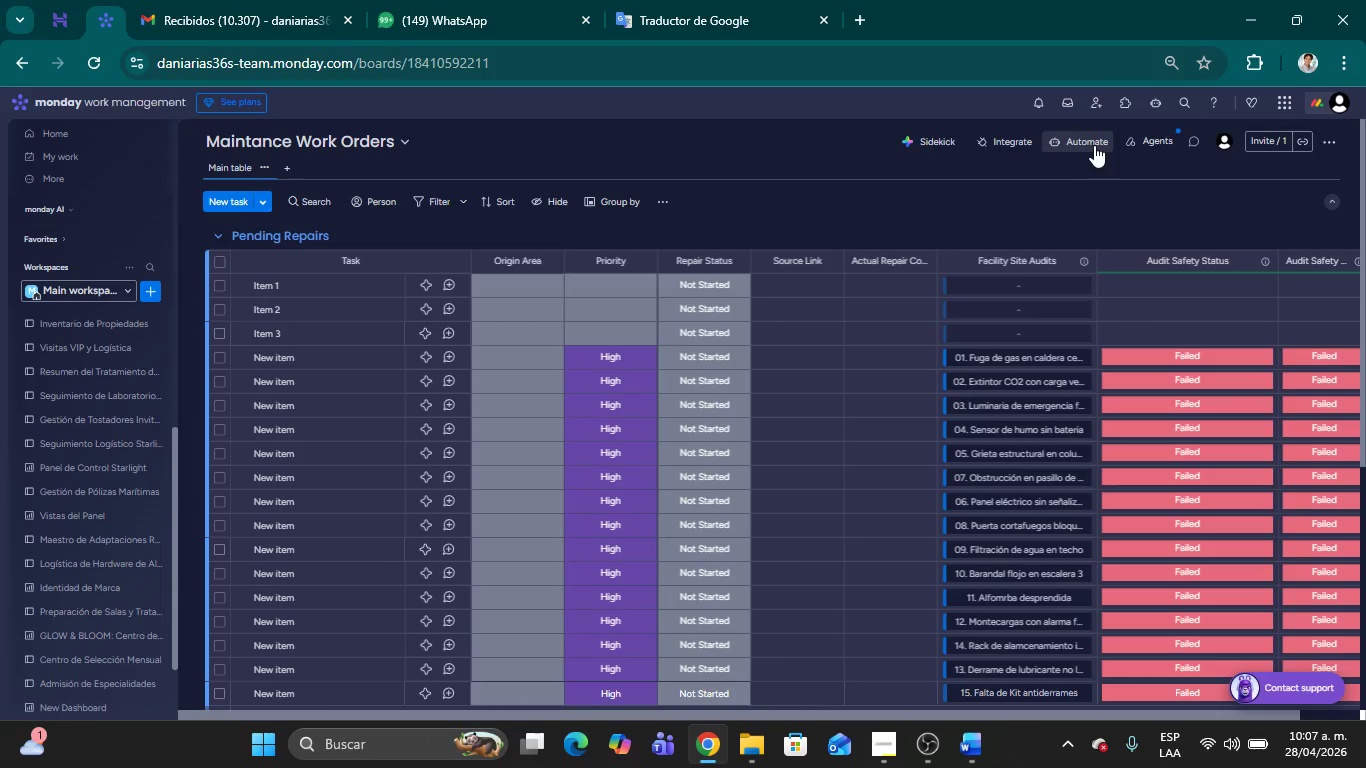 
left_click([1084, 141])
 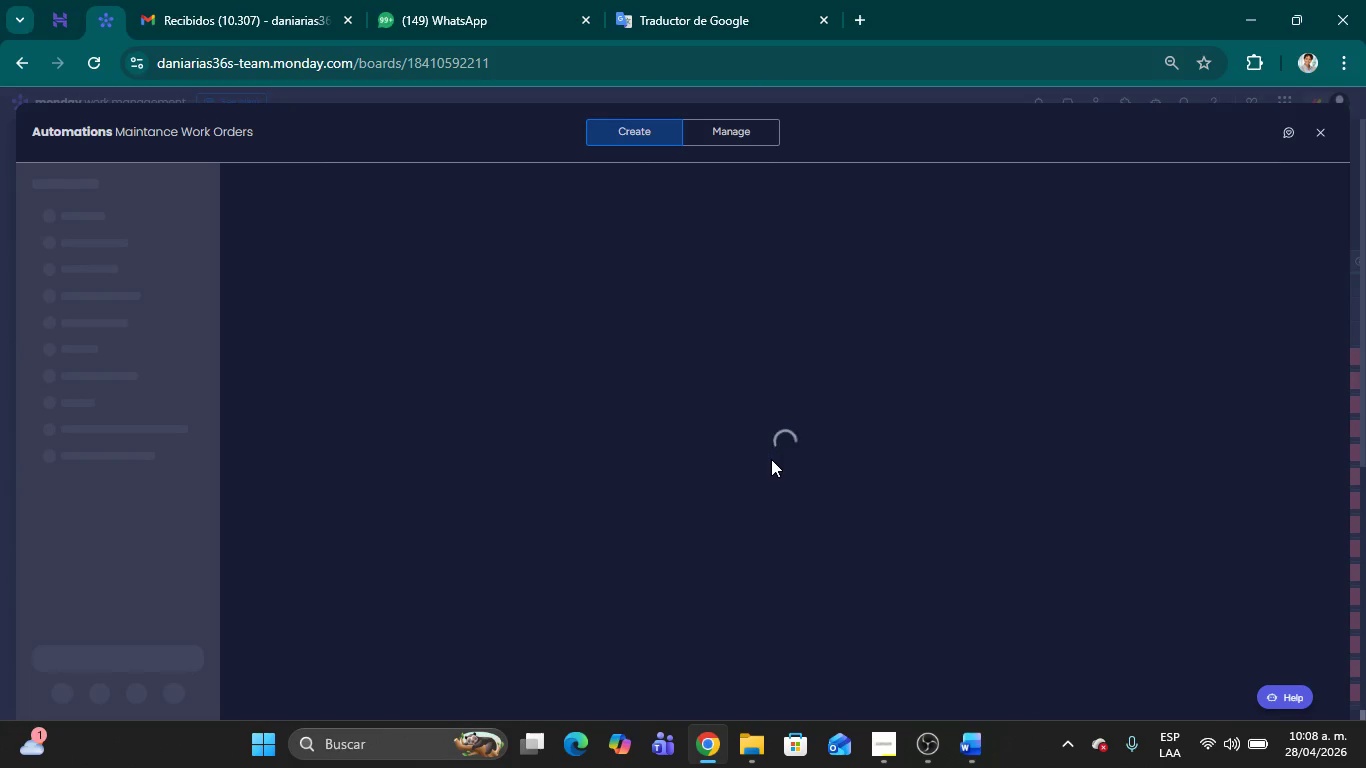 
wait(65.72)
 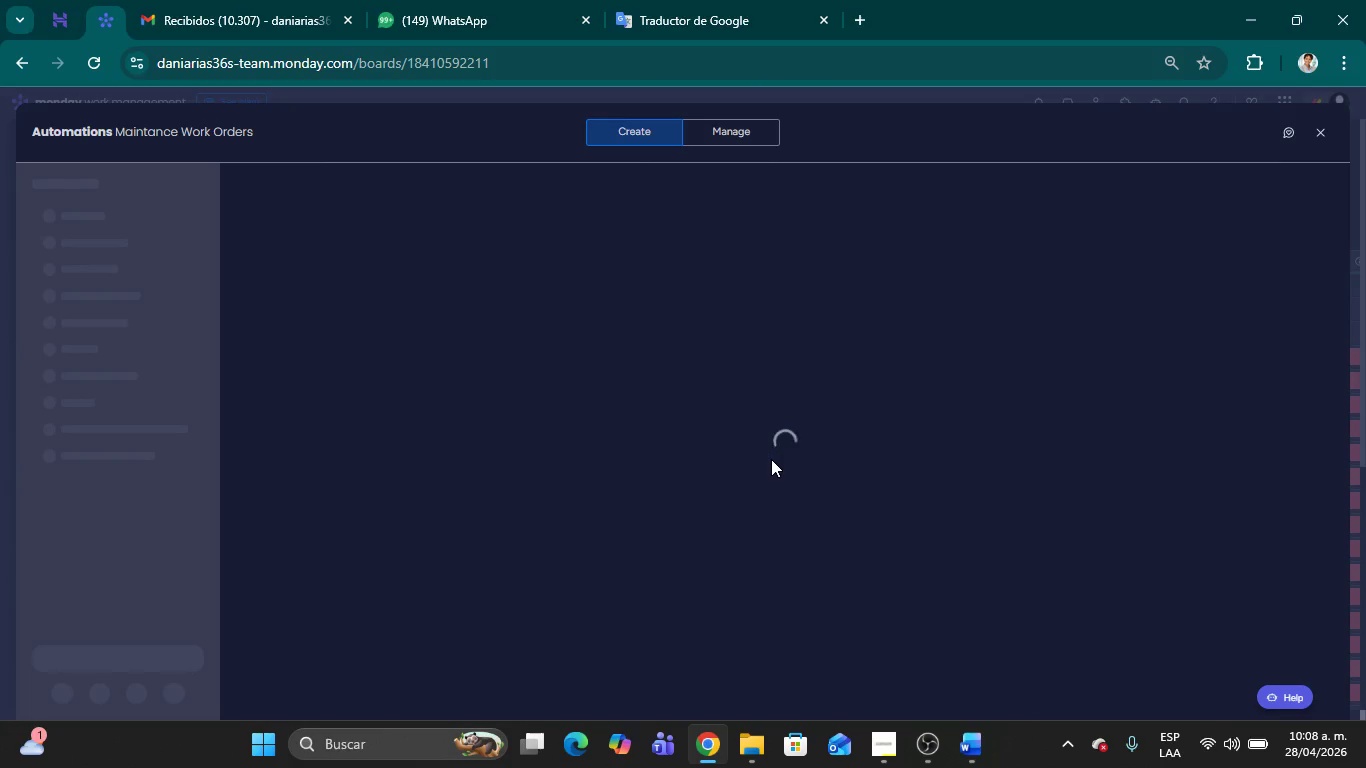 
left_click([680, 533])
 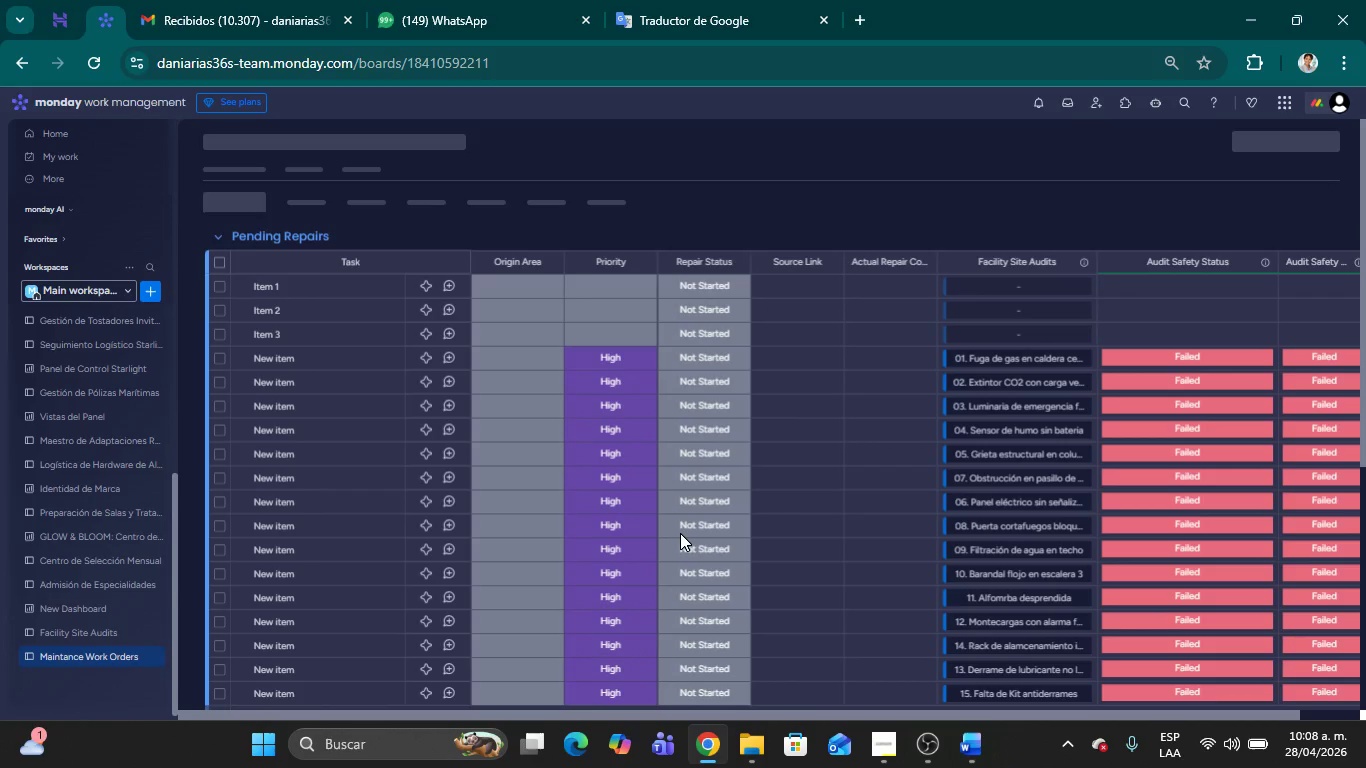 
wait(17.52)
 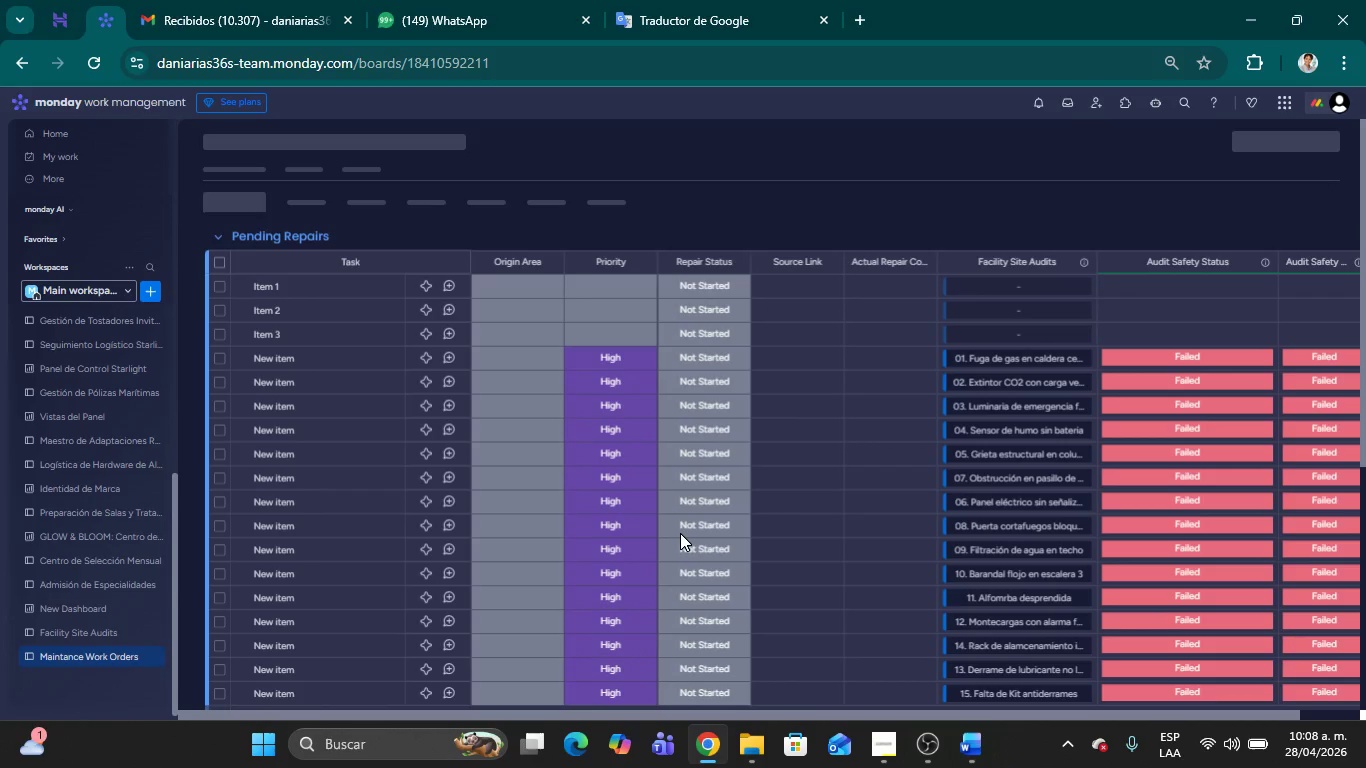 
left_click([1094, 144])
 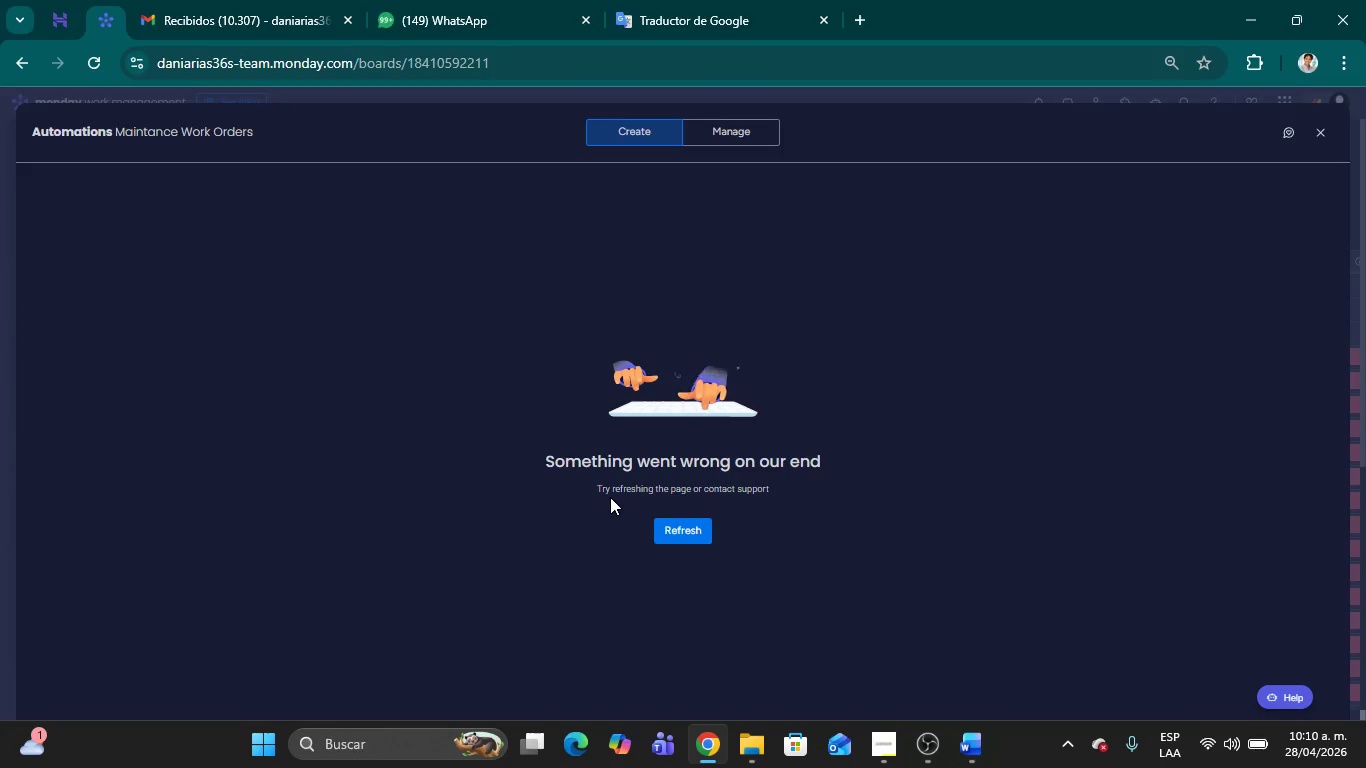 
wait(75.84)
 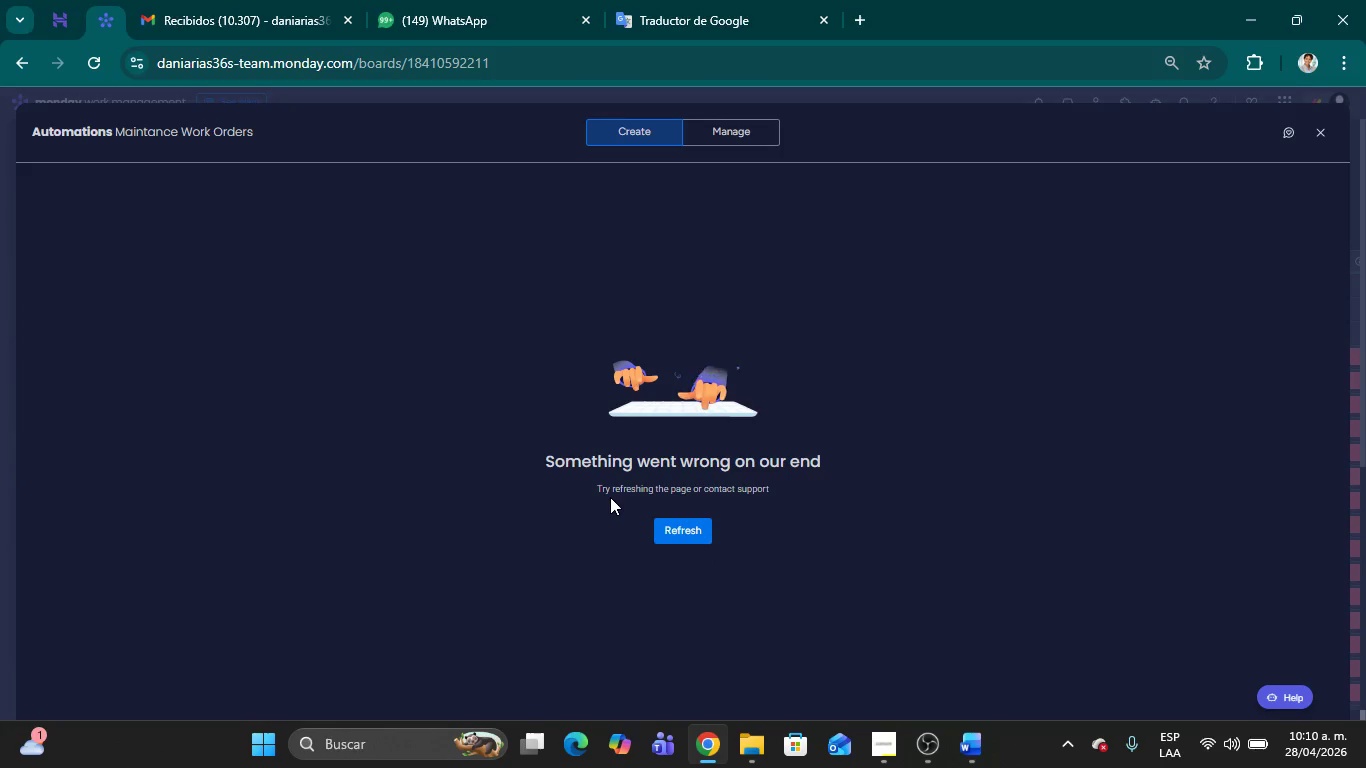 
left_click([103, 64])
 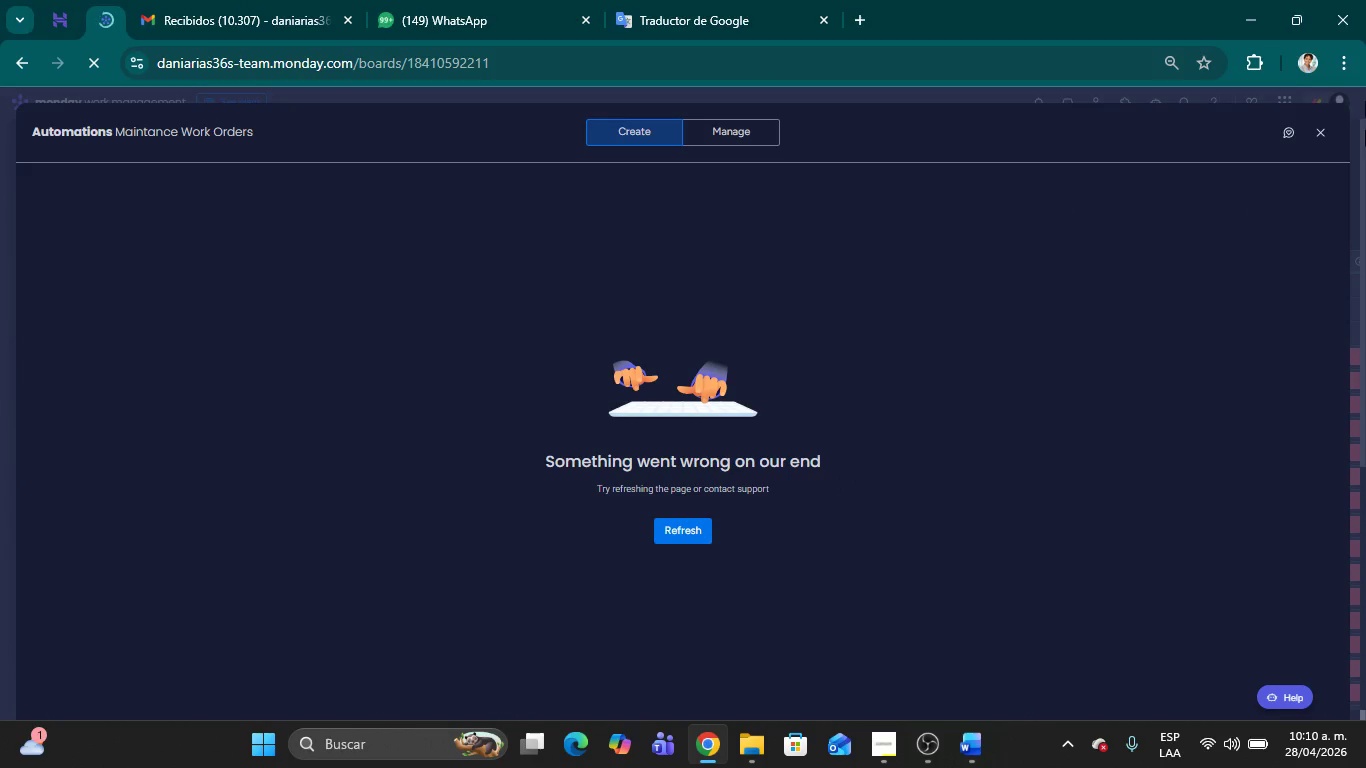 
left_click([1362, 0])
 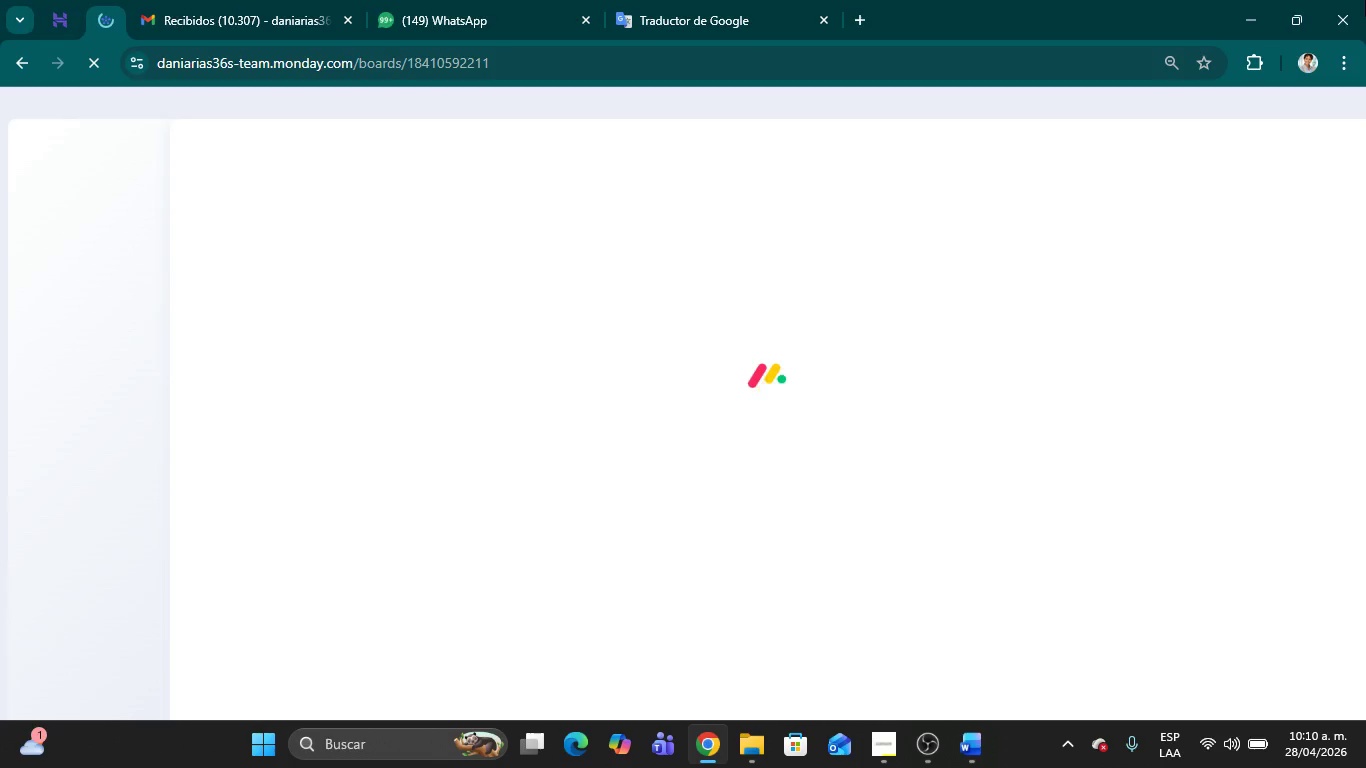 
wait(6.55)
 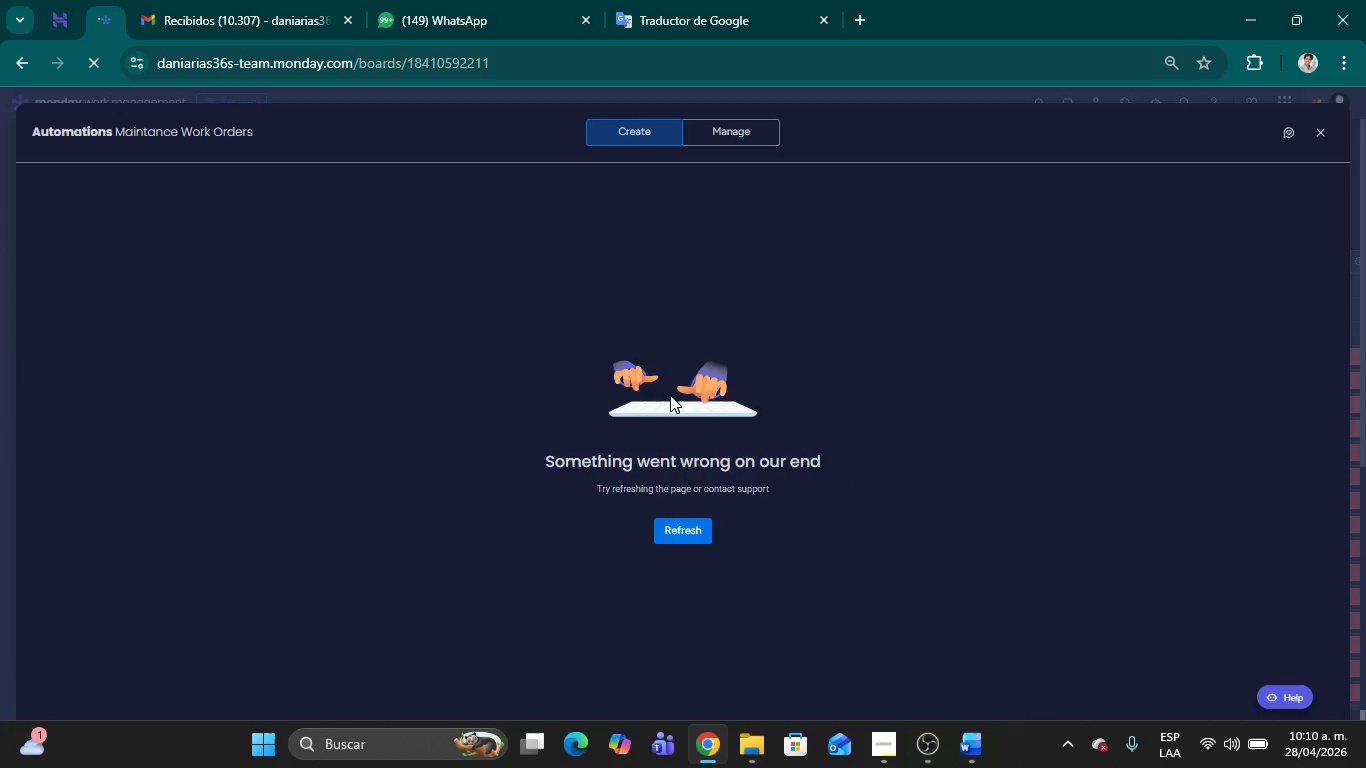 
left_click([1252, 17])
 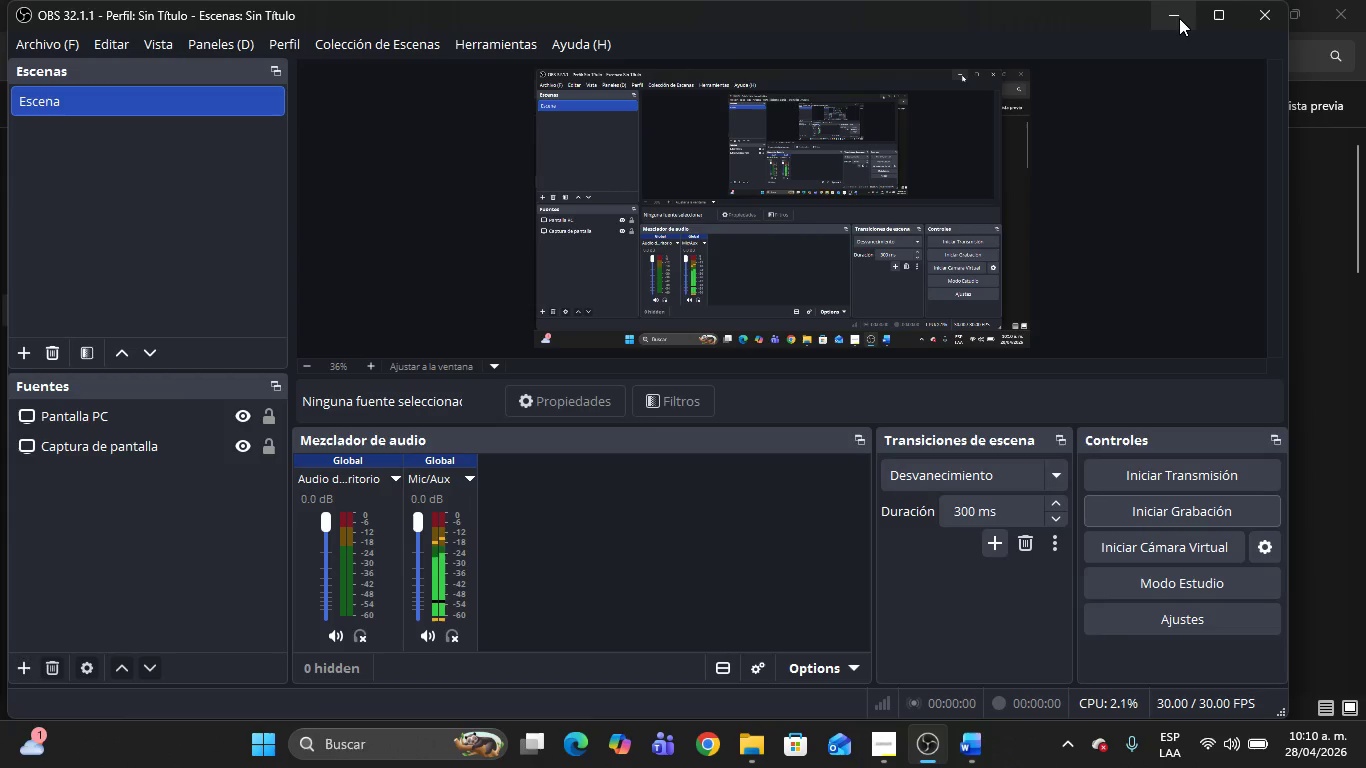 
left_click([1178, 17])
 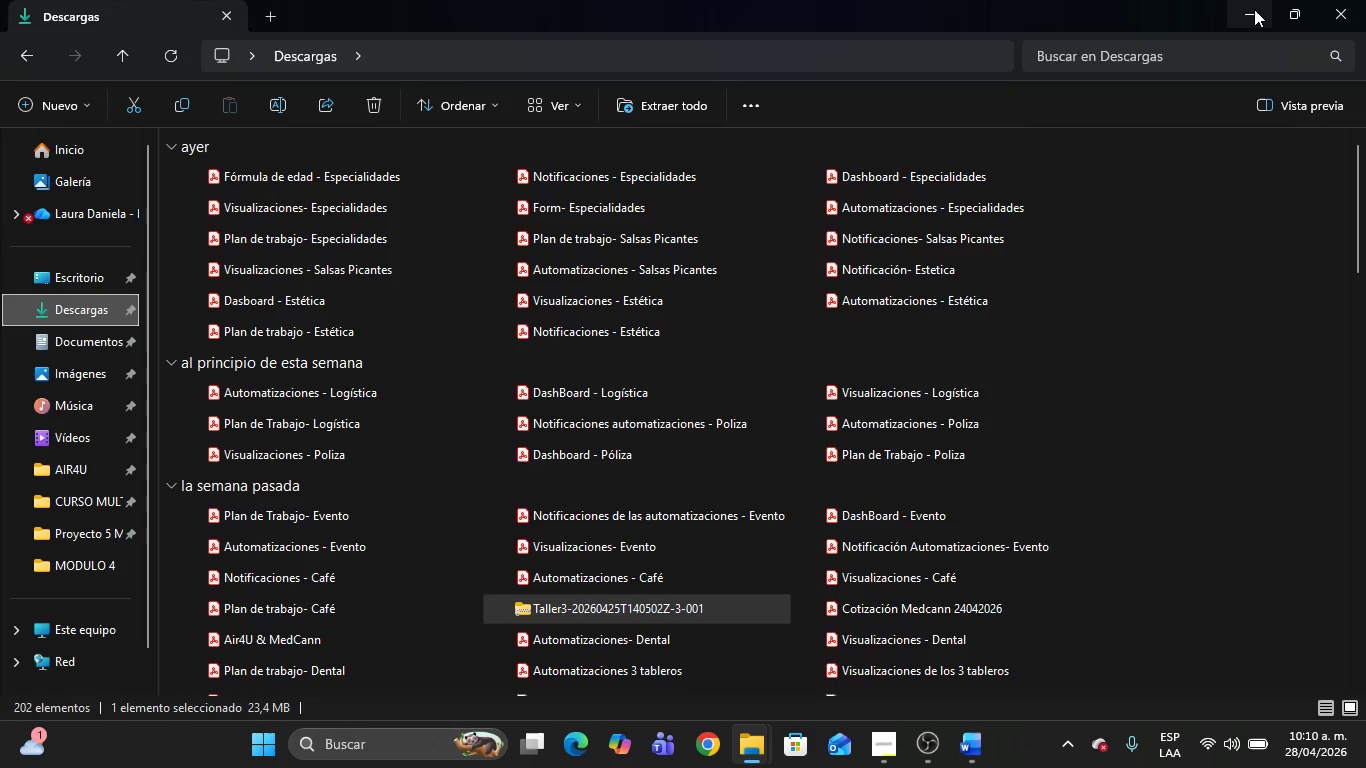 
left_click([1255, 10])
 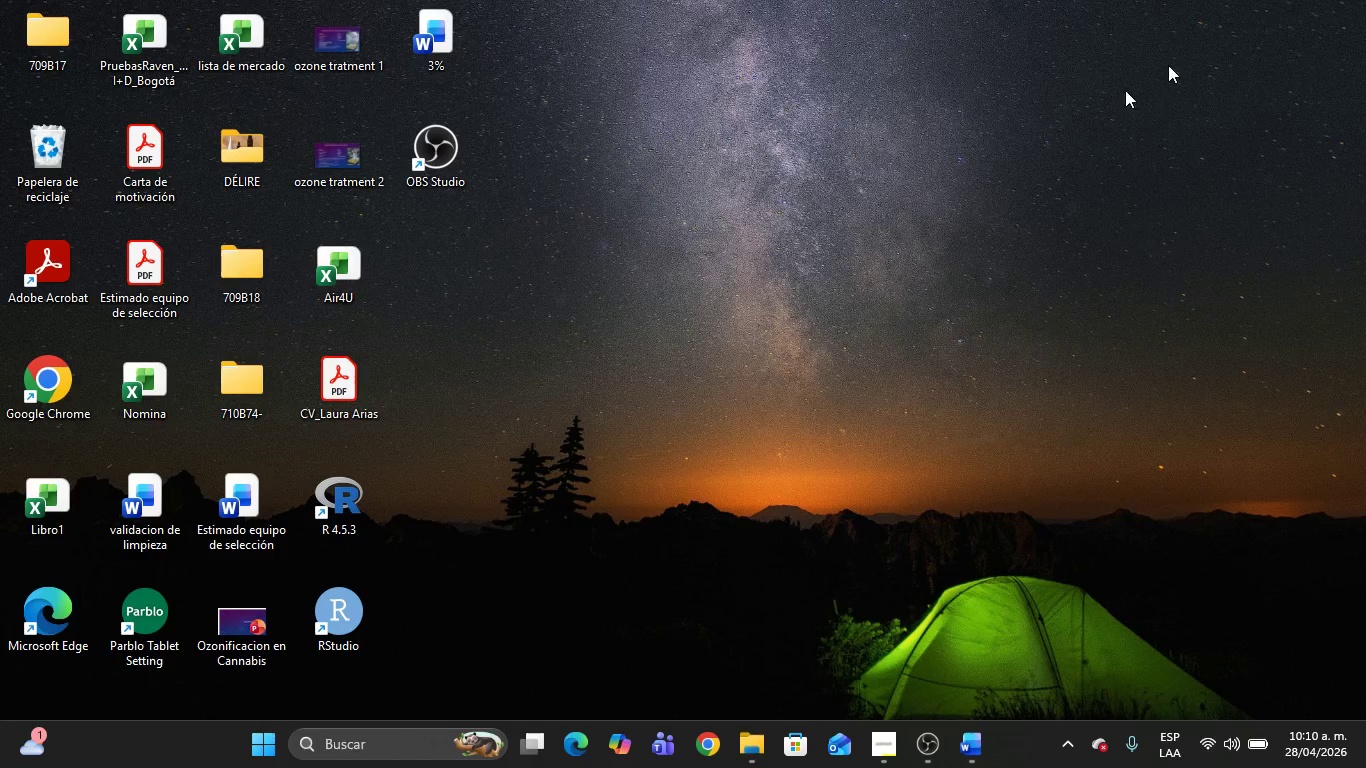 
left_click([976, 202])
 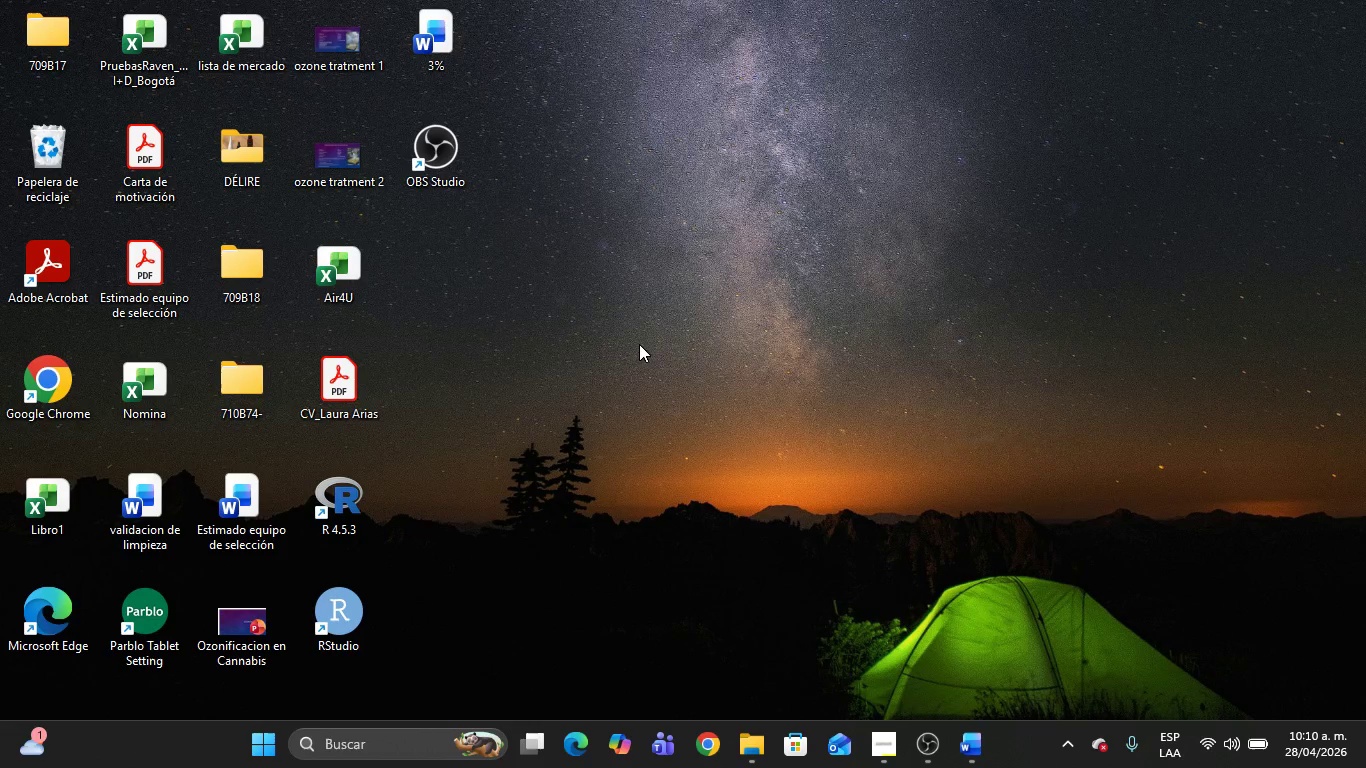 
right_click([639, 344])
 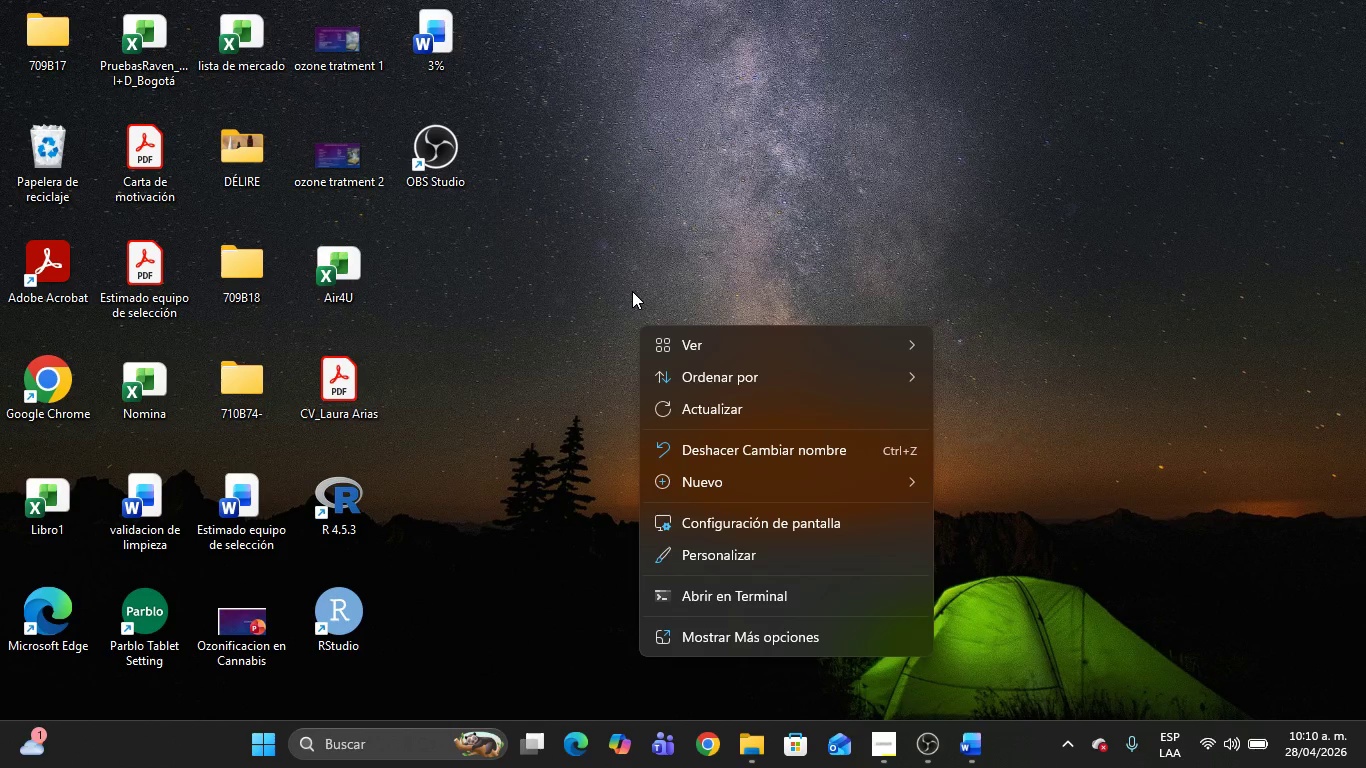 
left_click([715, 405])
 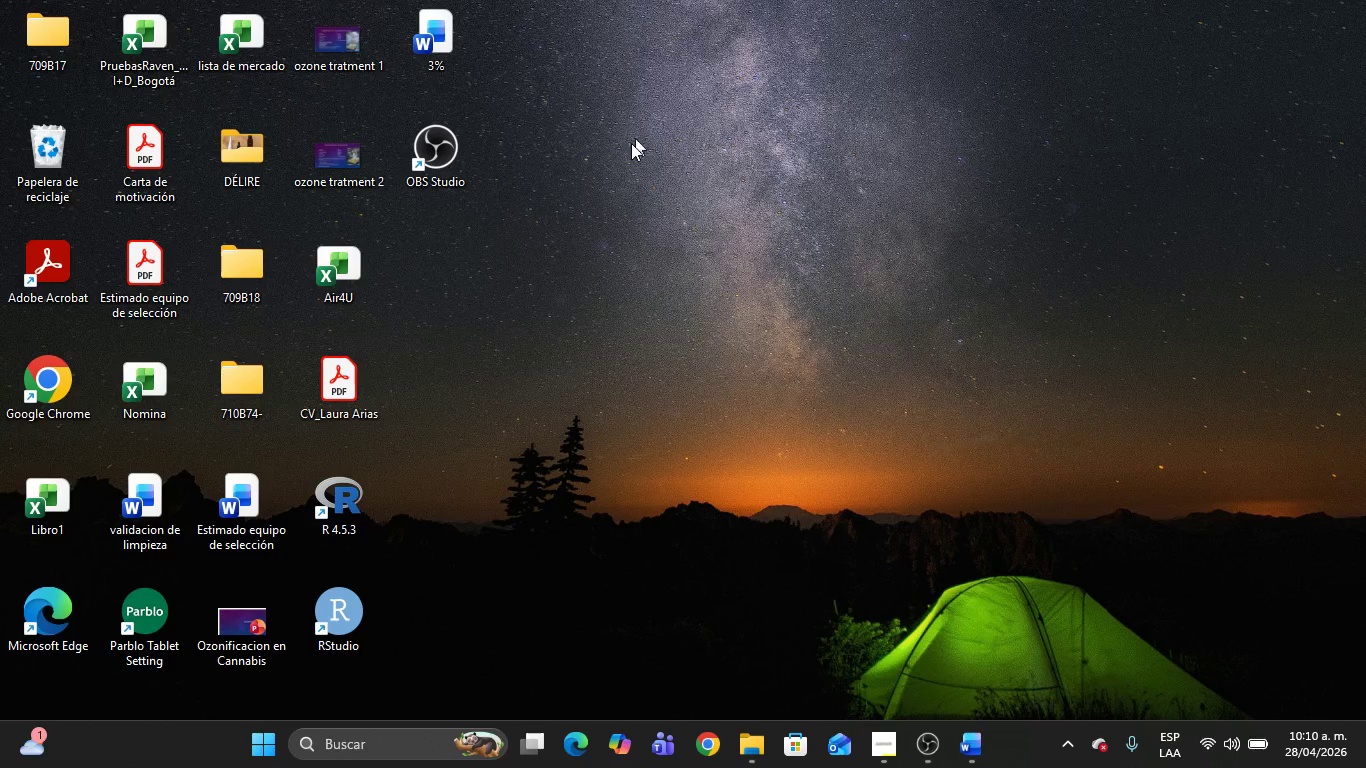 
right_click([622, 164])
 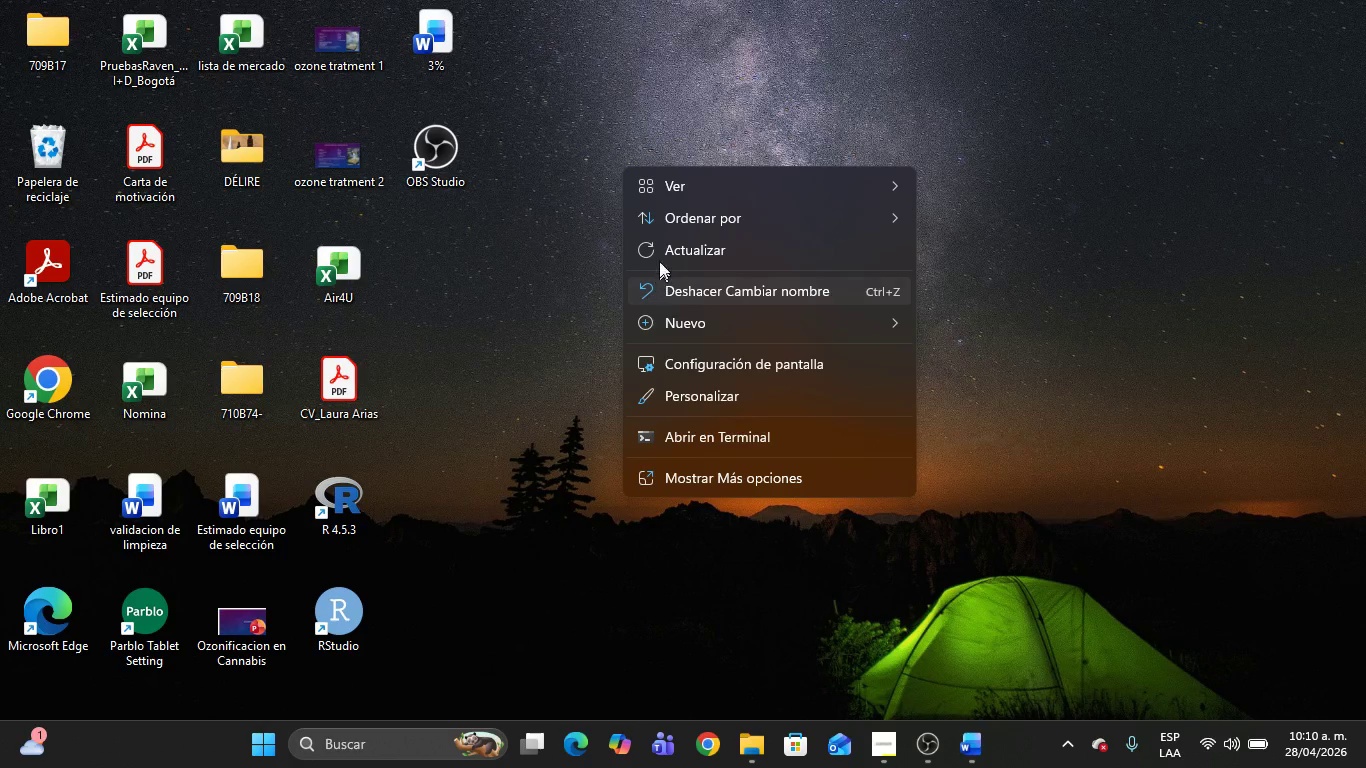 
left_click([659, 248])
 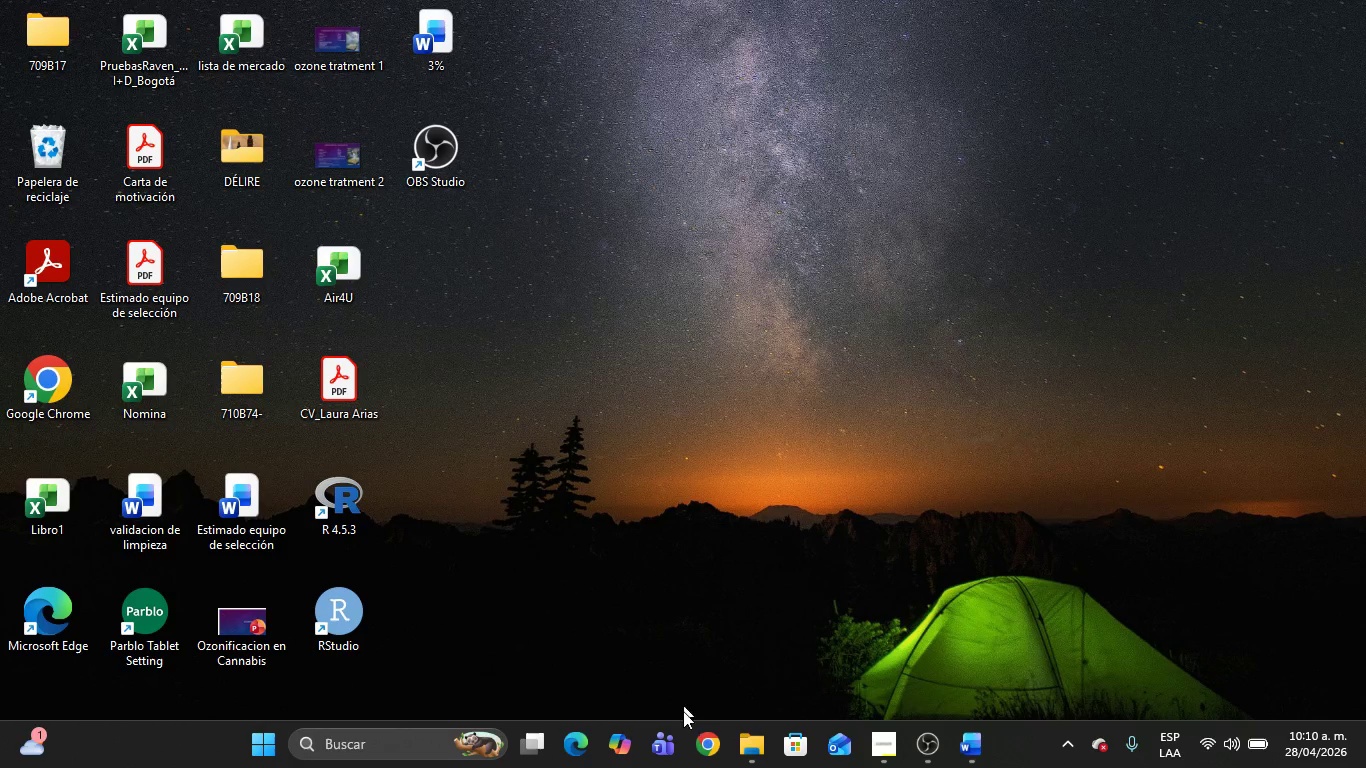 
left_click([695, 738])
 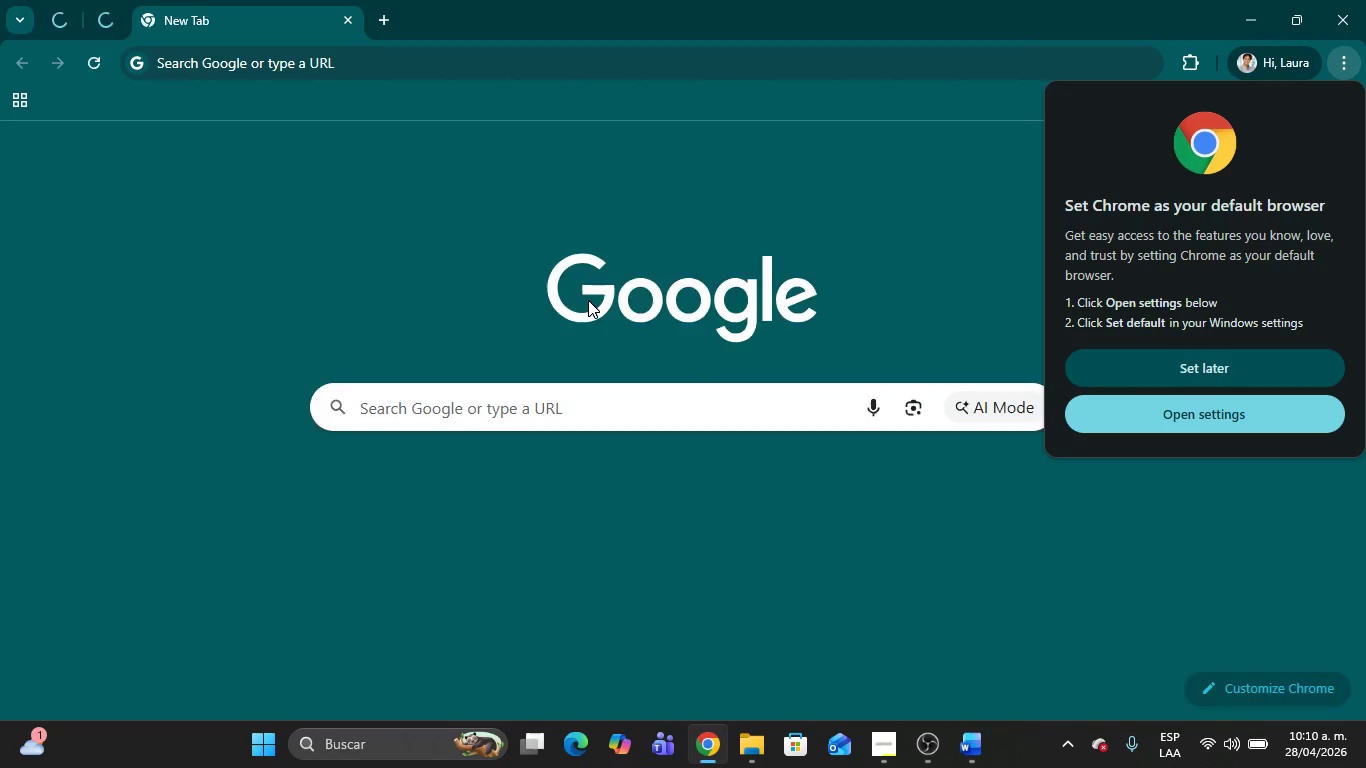 
left_click([598, 167])
 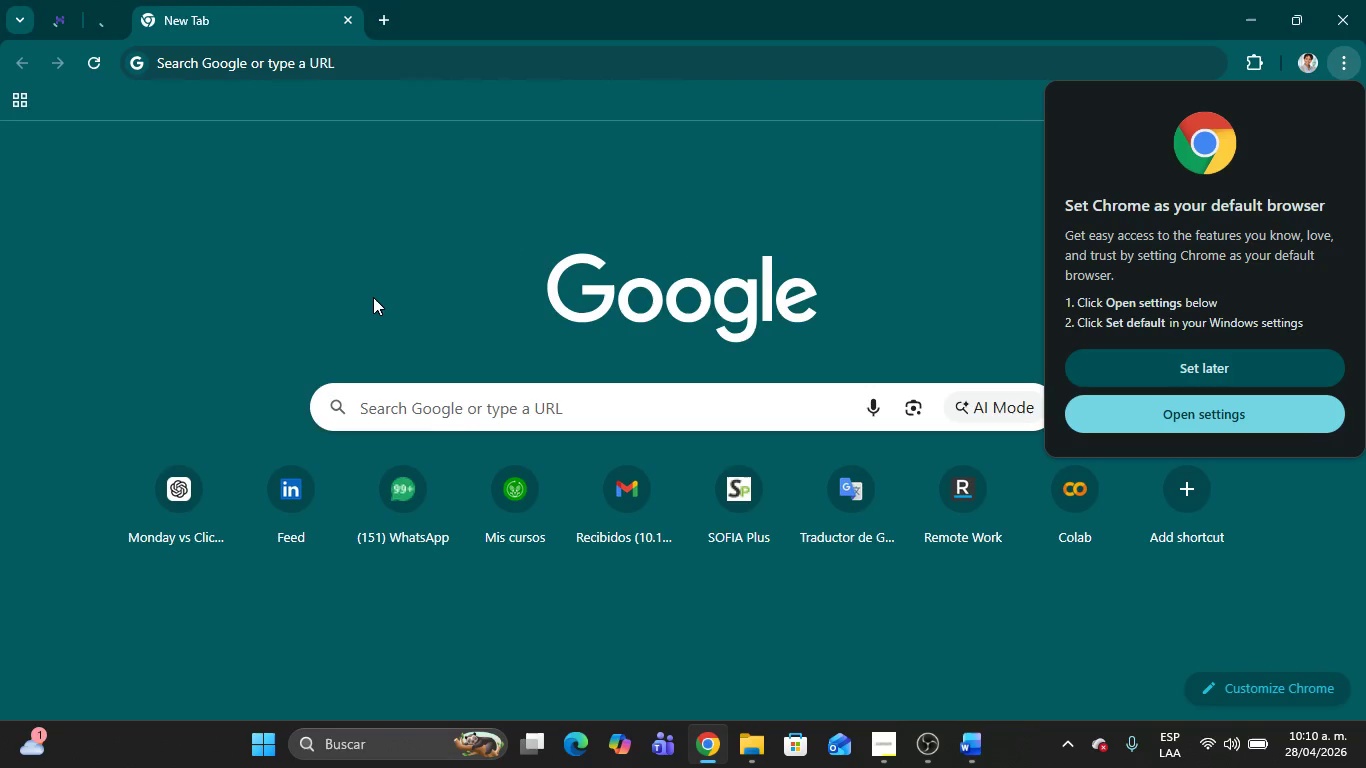 
left_click([312, 275])
 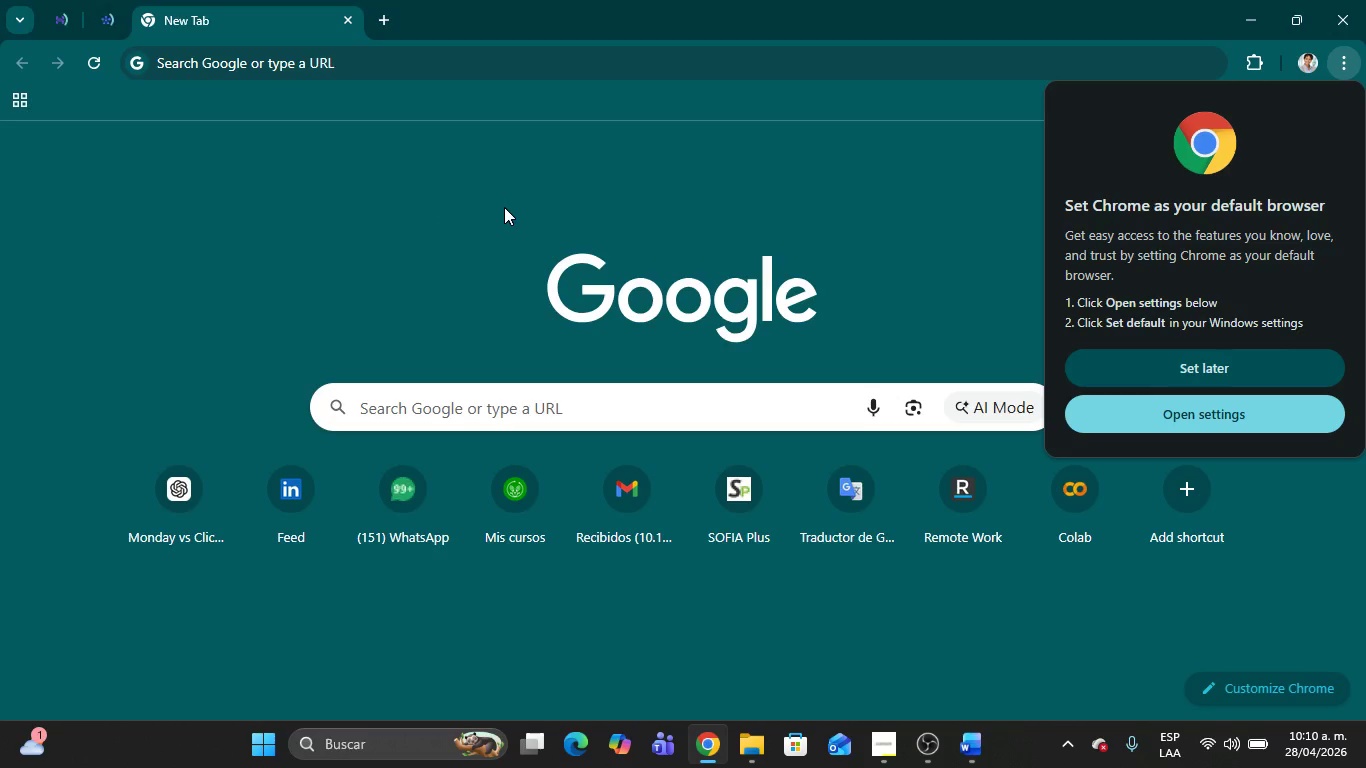 
left_click([393, 190])
 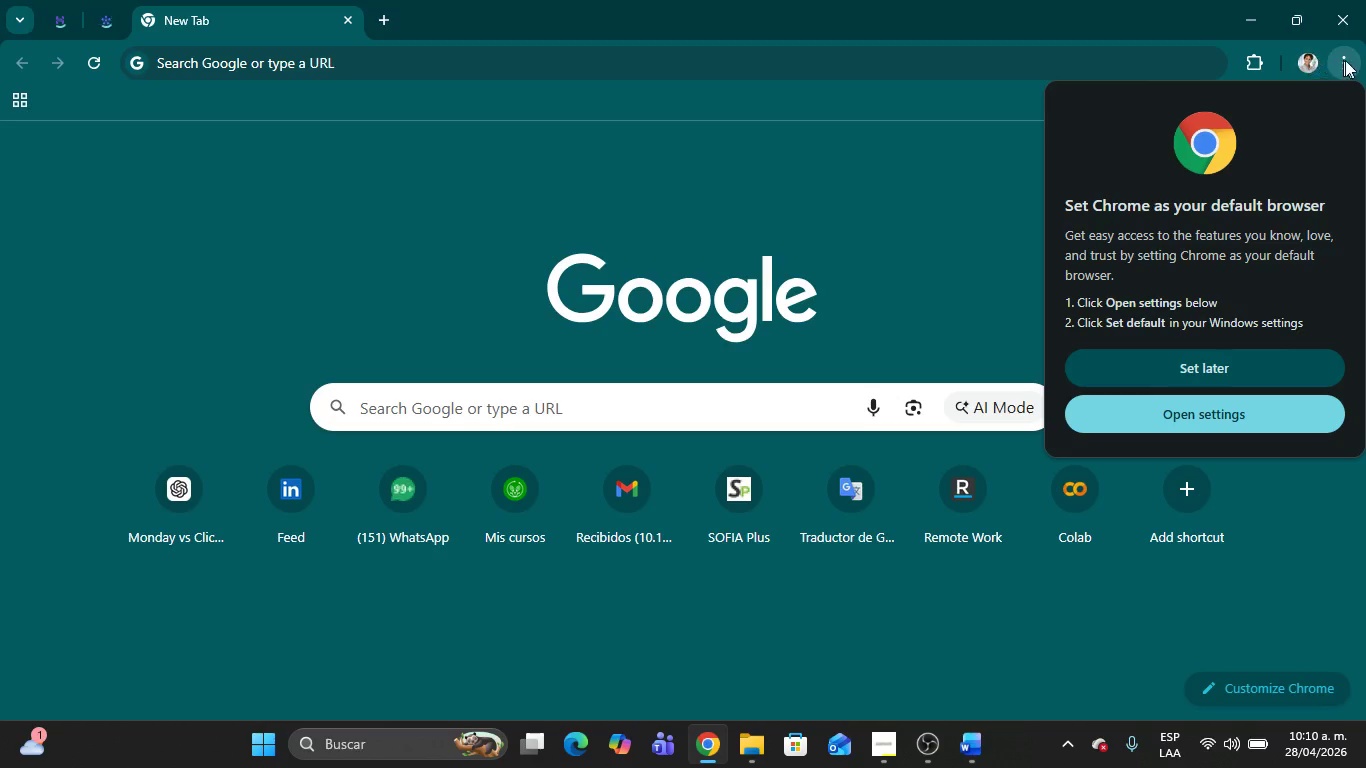 
left_click([1345, 69])
 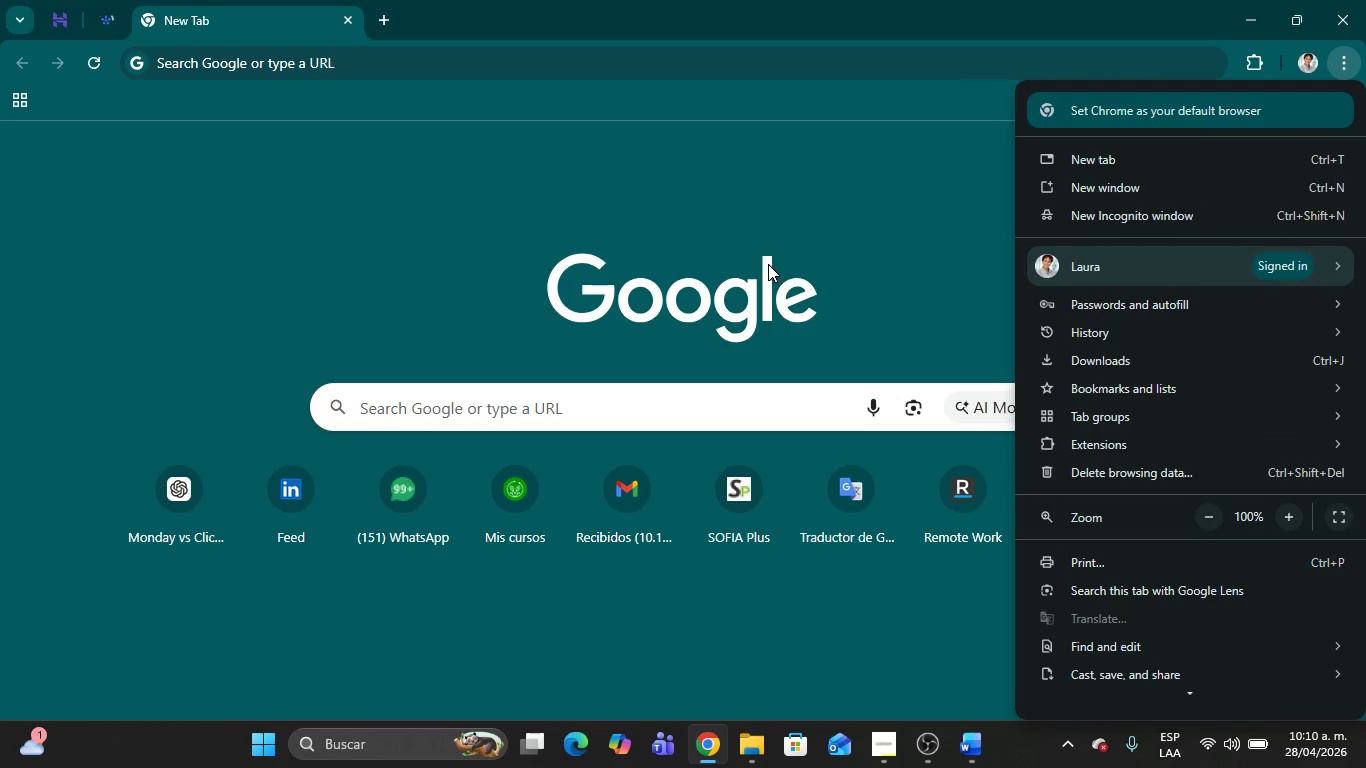 
left_click([732, 206])
 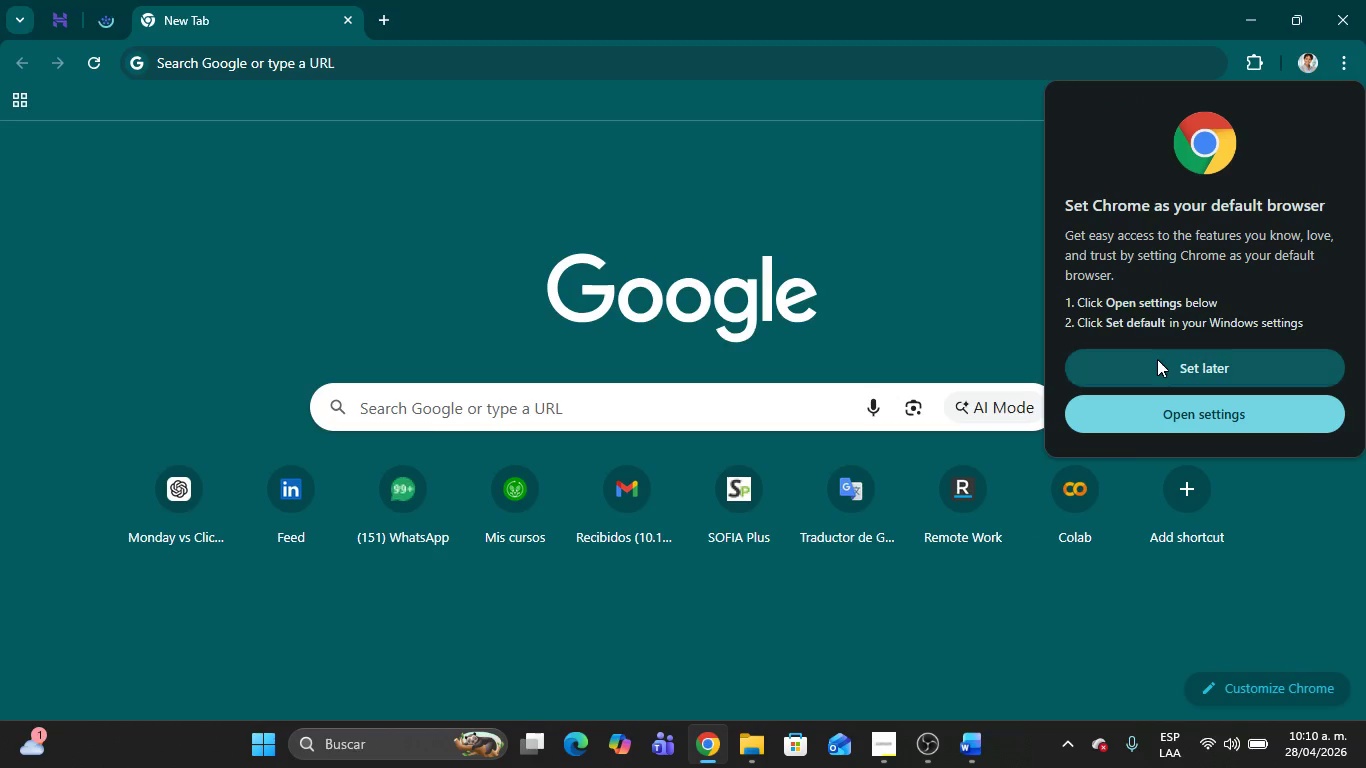 
left_click([1157, 359])
 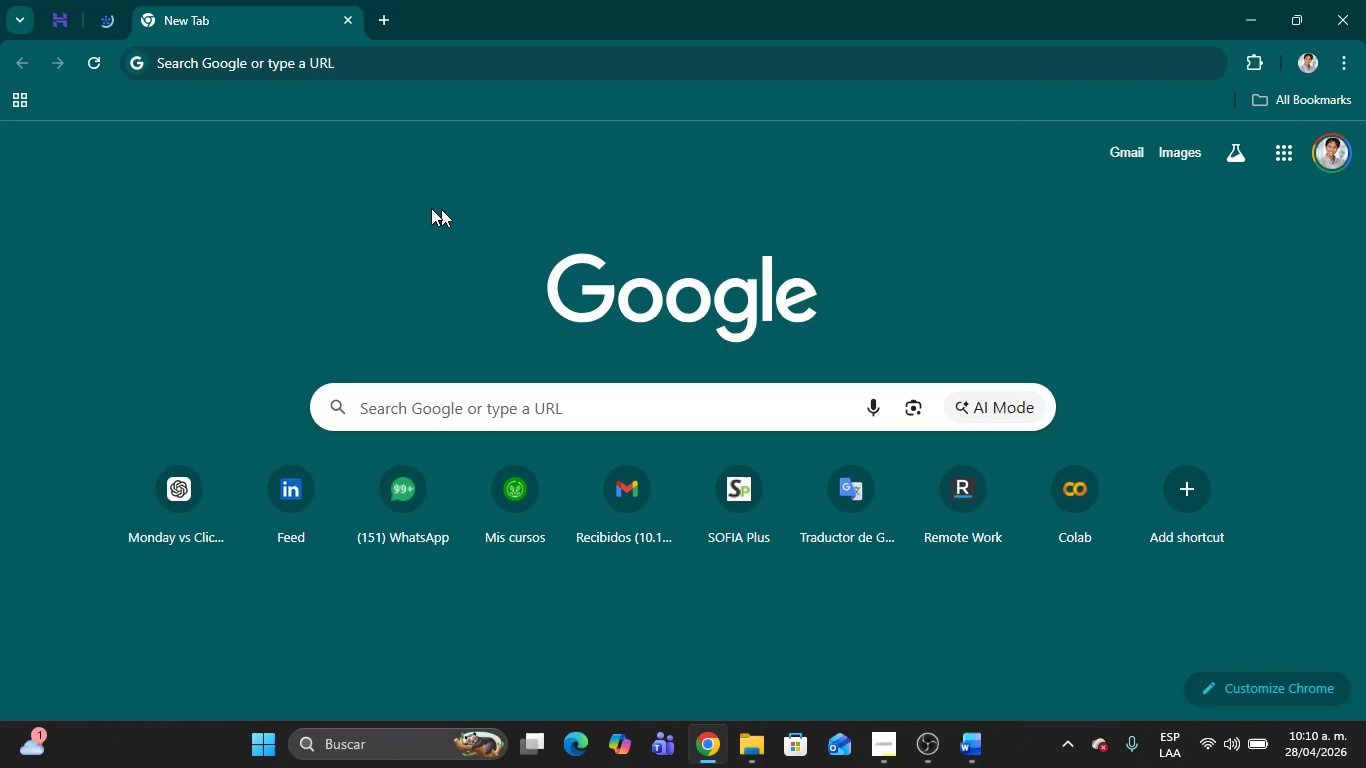 
left_click([380, 200])
 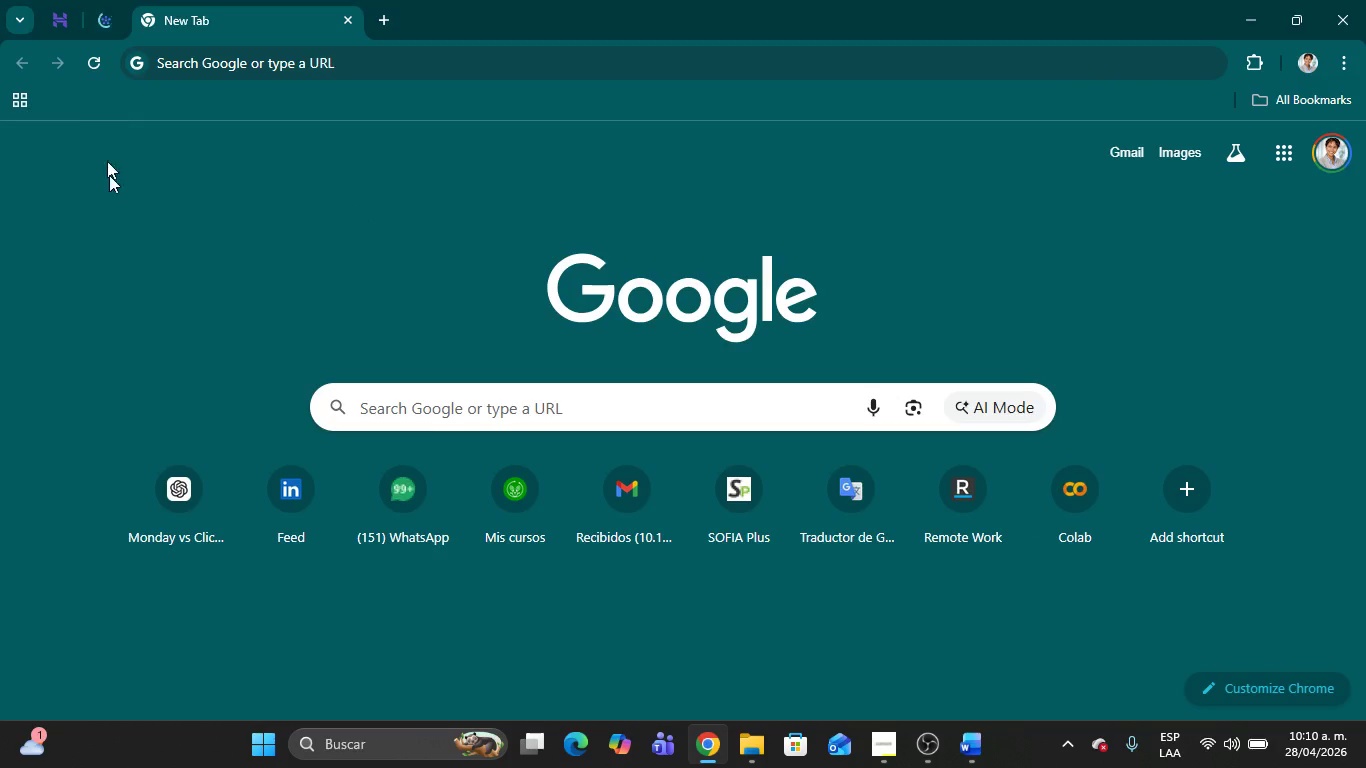 
left_click([86, 263])
 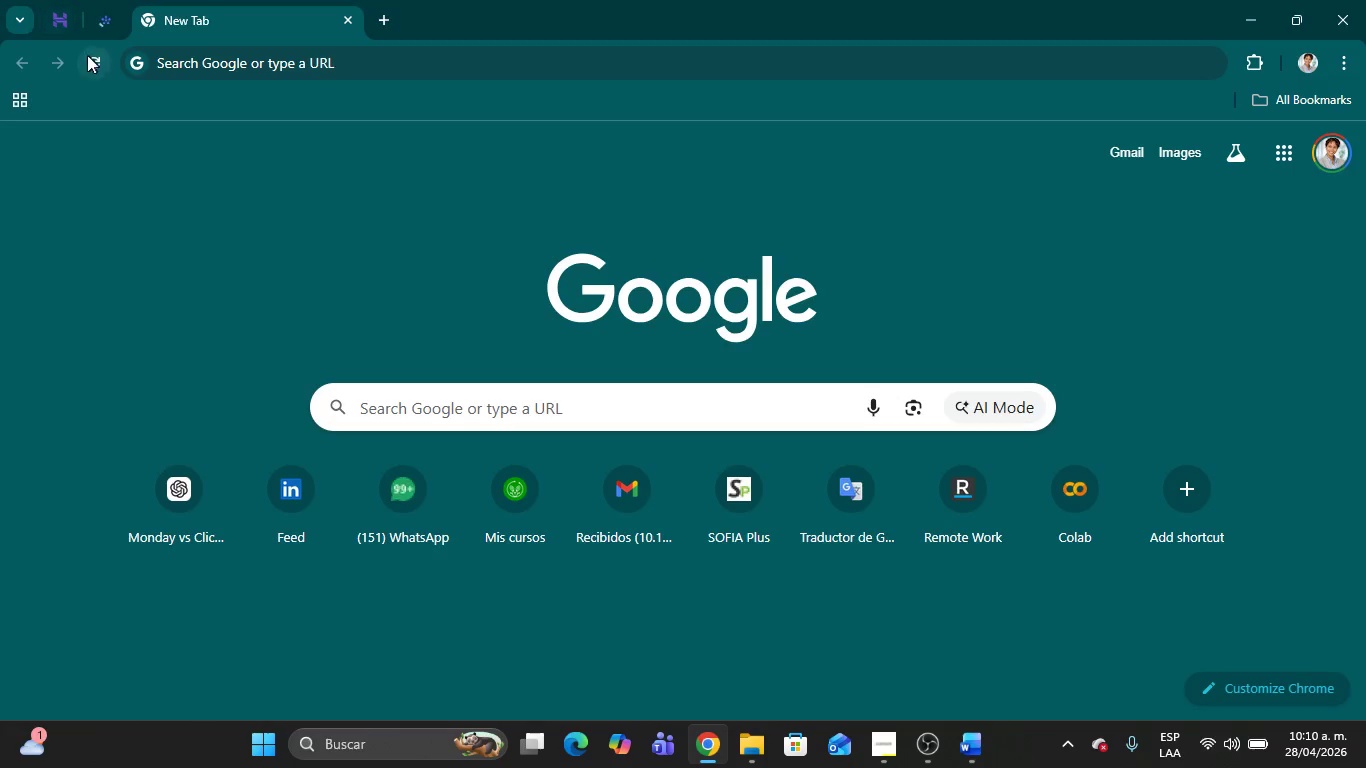 
left_click([61, 22])
 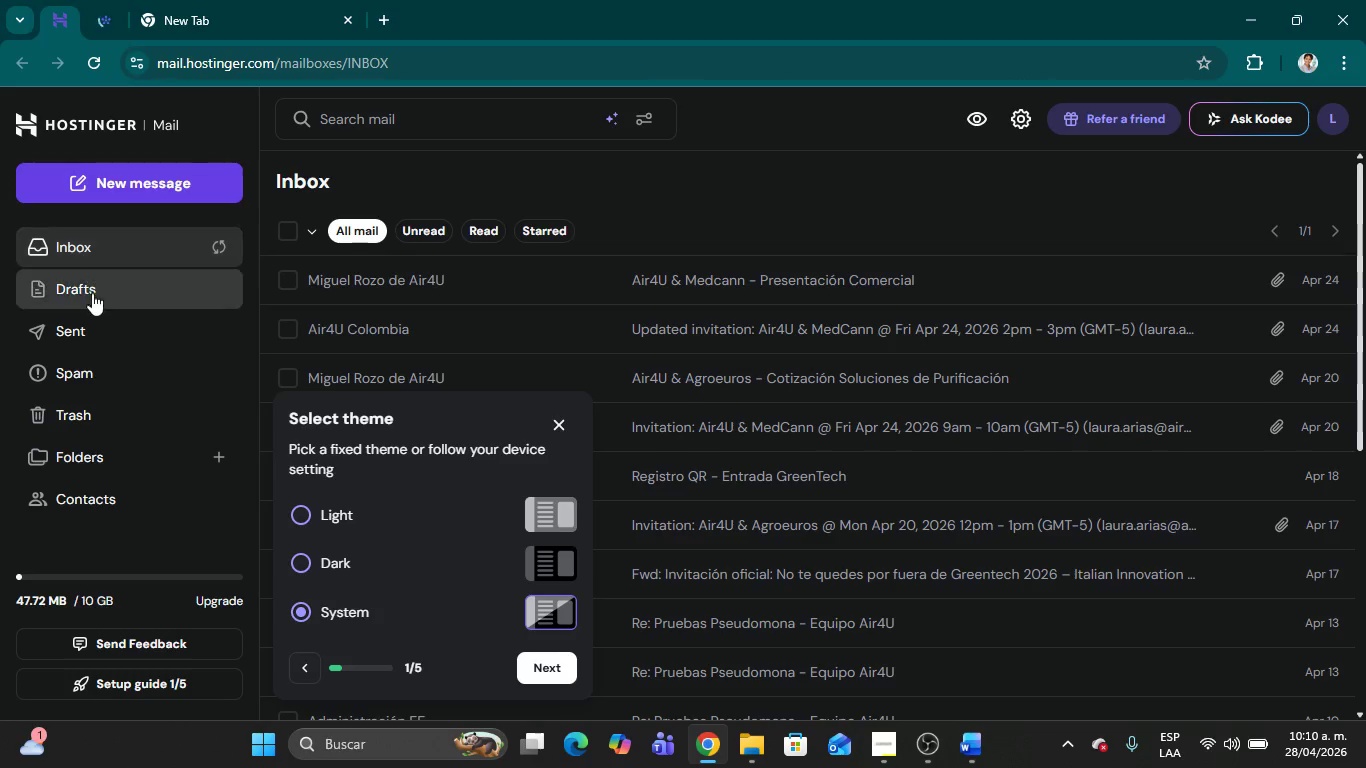 
left_click([86, 249])
 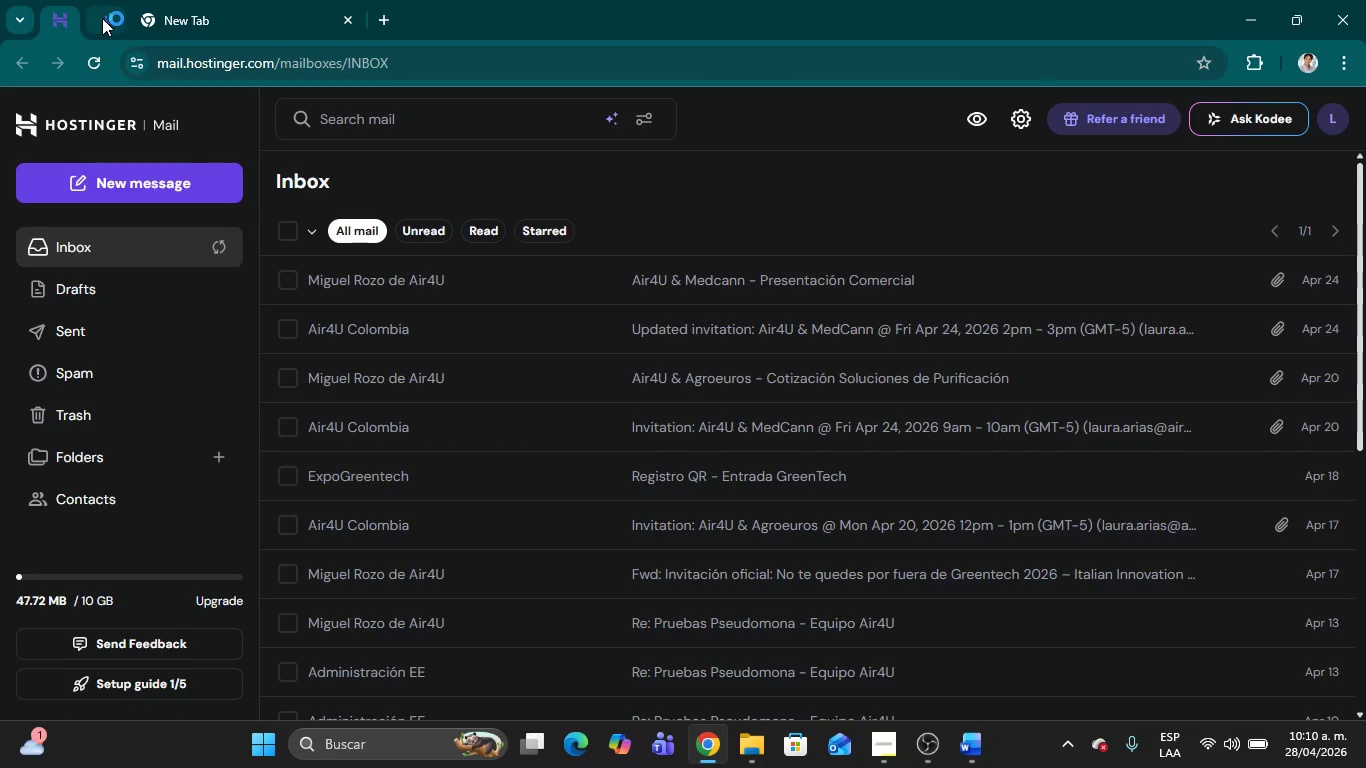 
left_click([102, 18])
 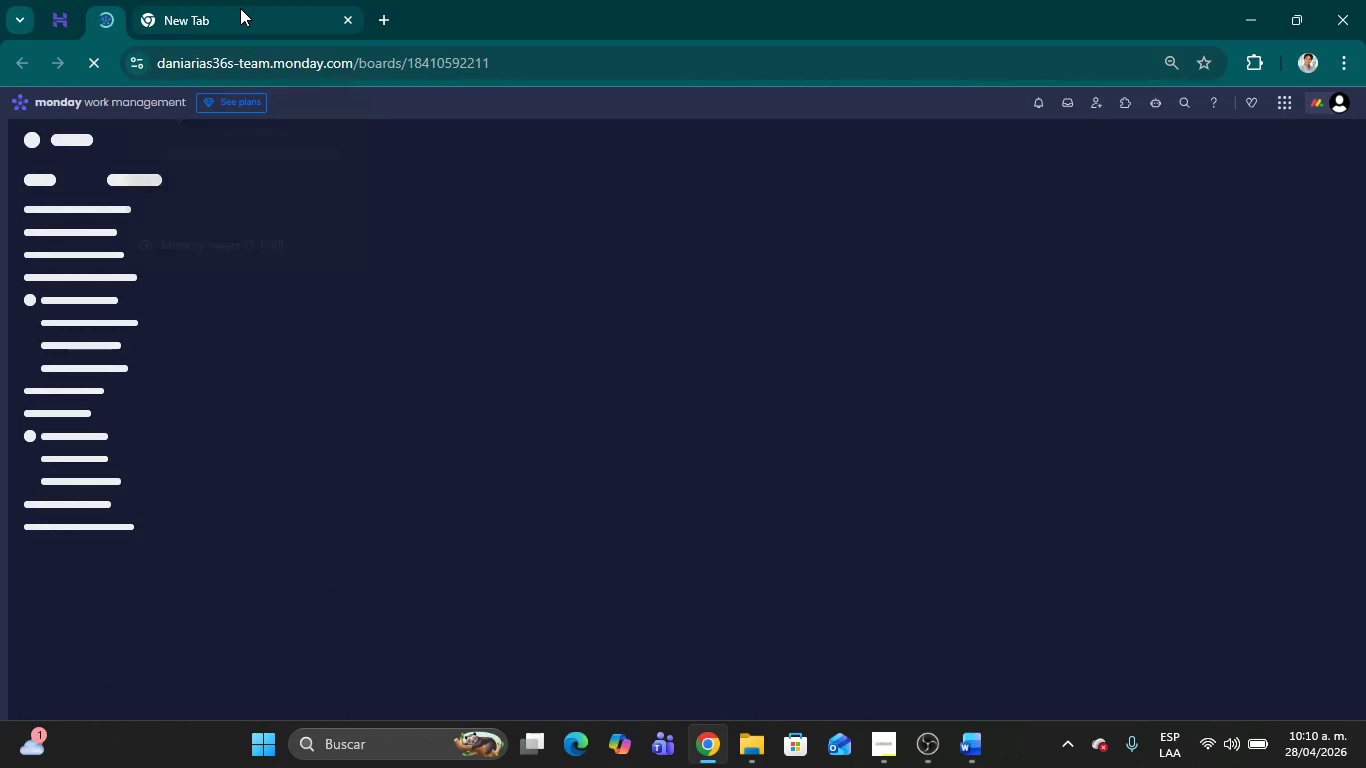 
left_click([240, 8])
 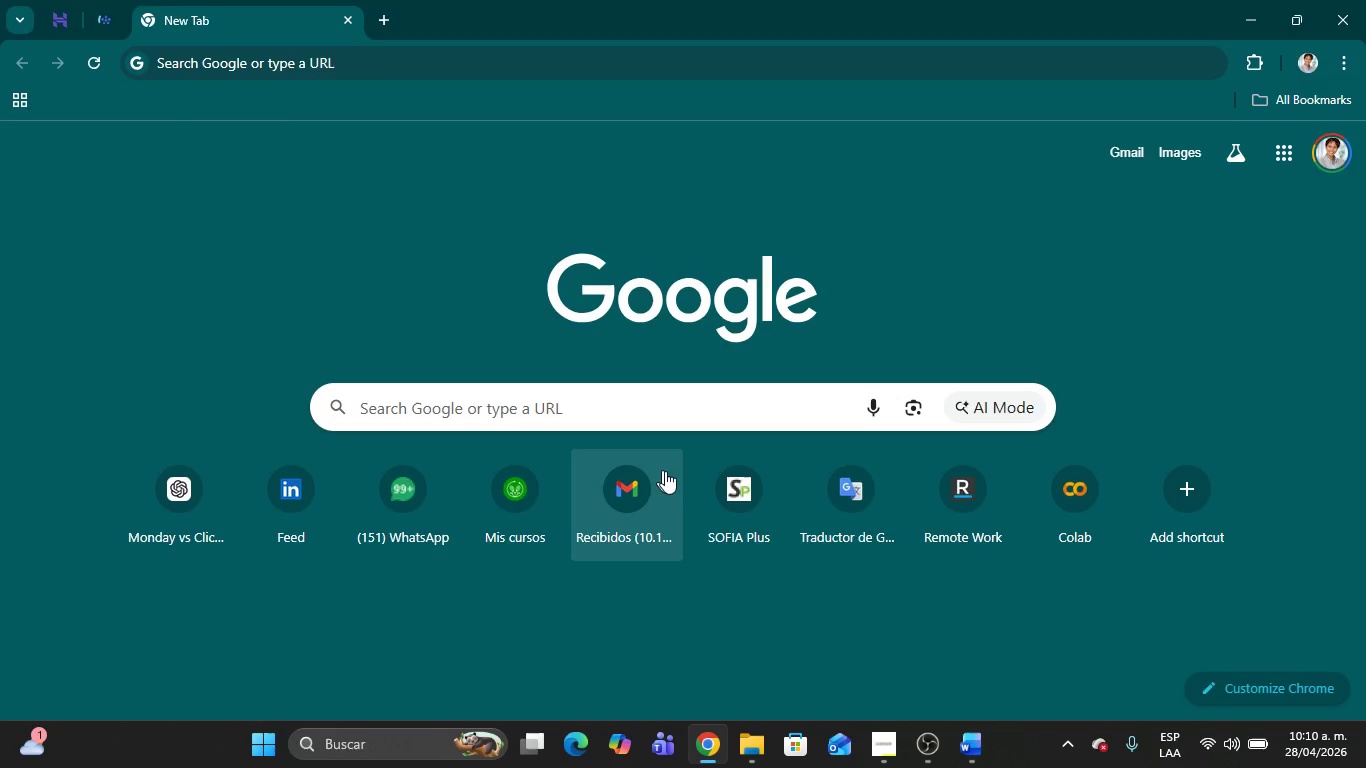 
left_click([642, 481])
 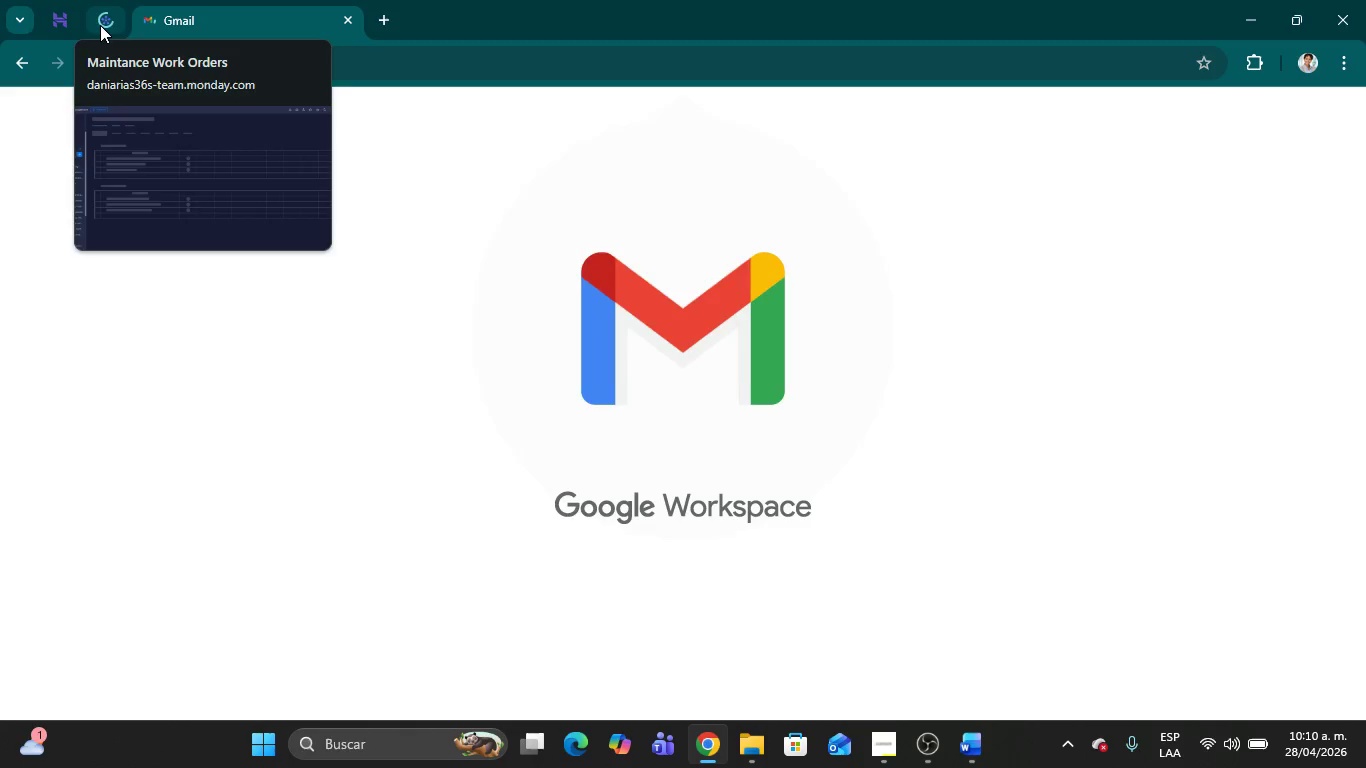 
left_click([100, 25])
 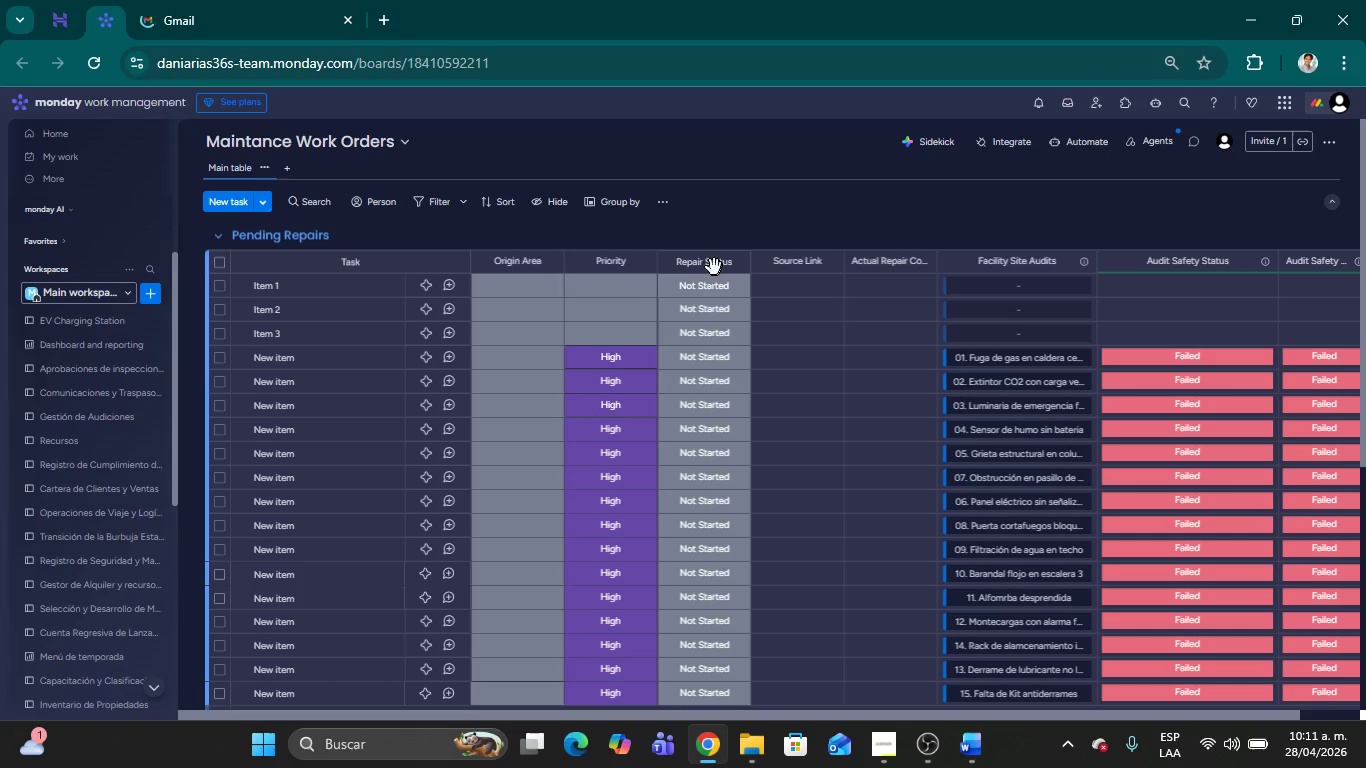 
wait(7.8)
 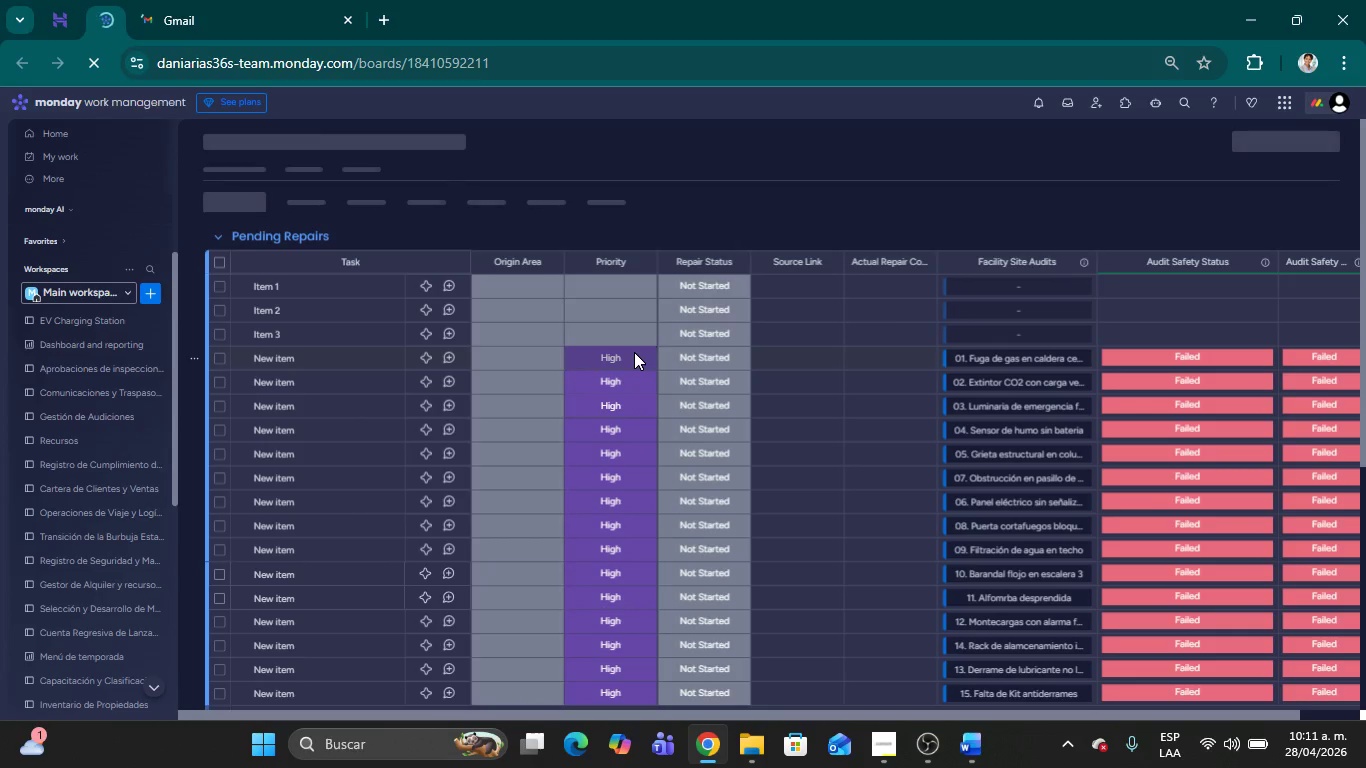 
left_click([805, 208])
 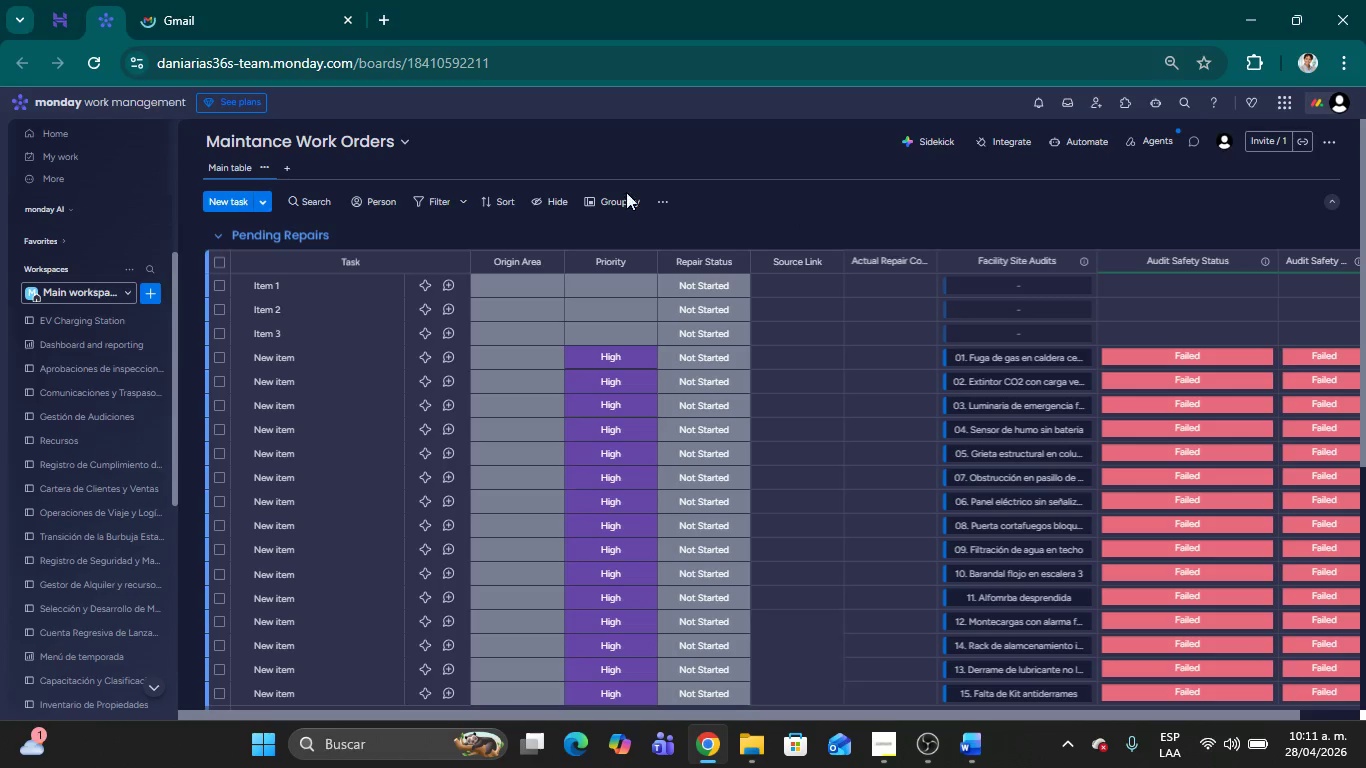 
mouse_move([237, 20])
 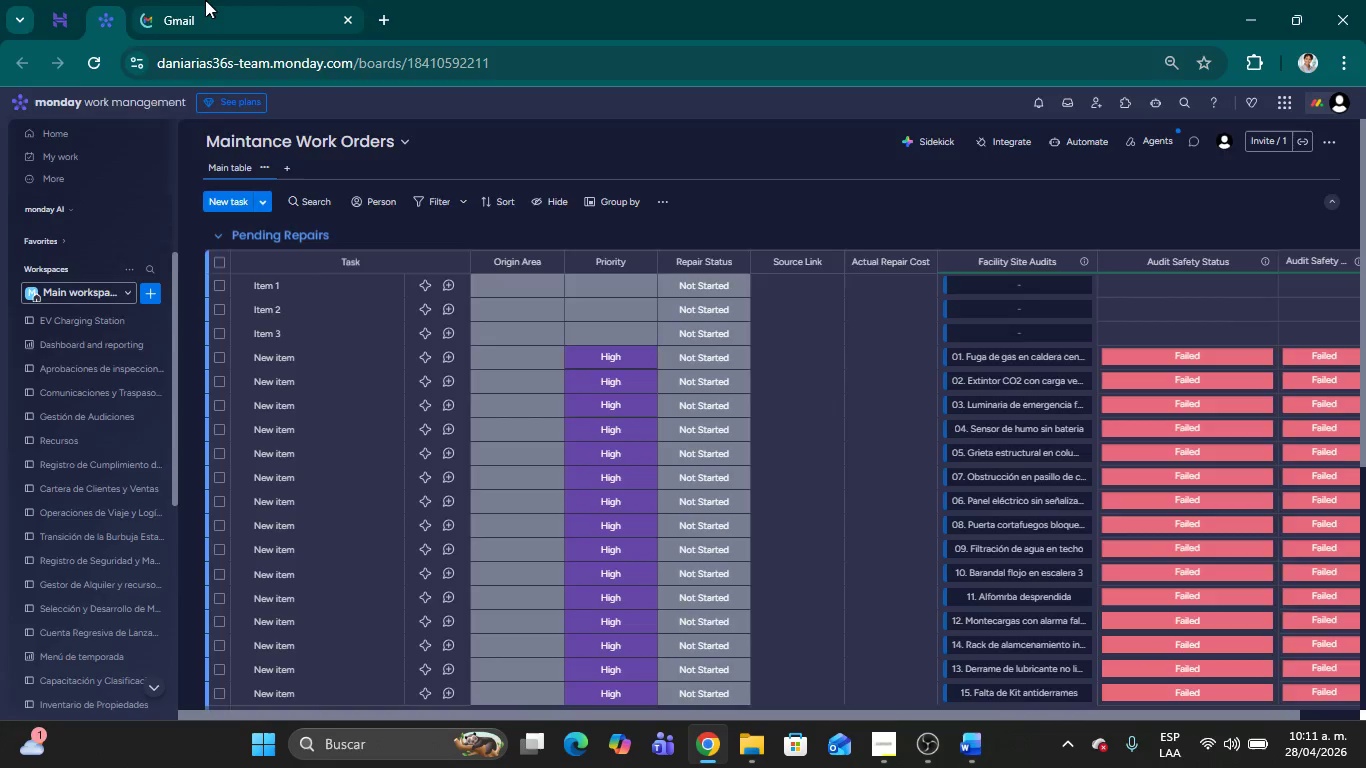 
left_click([205, 0])
 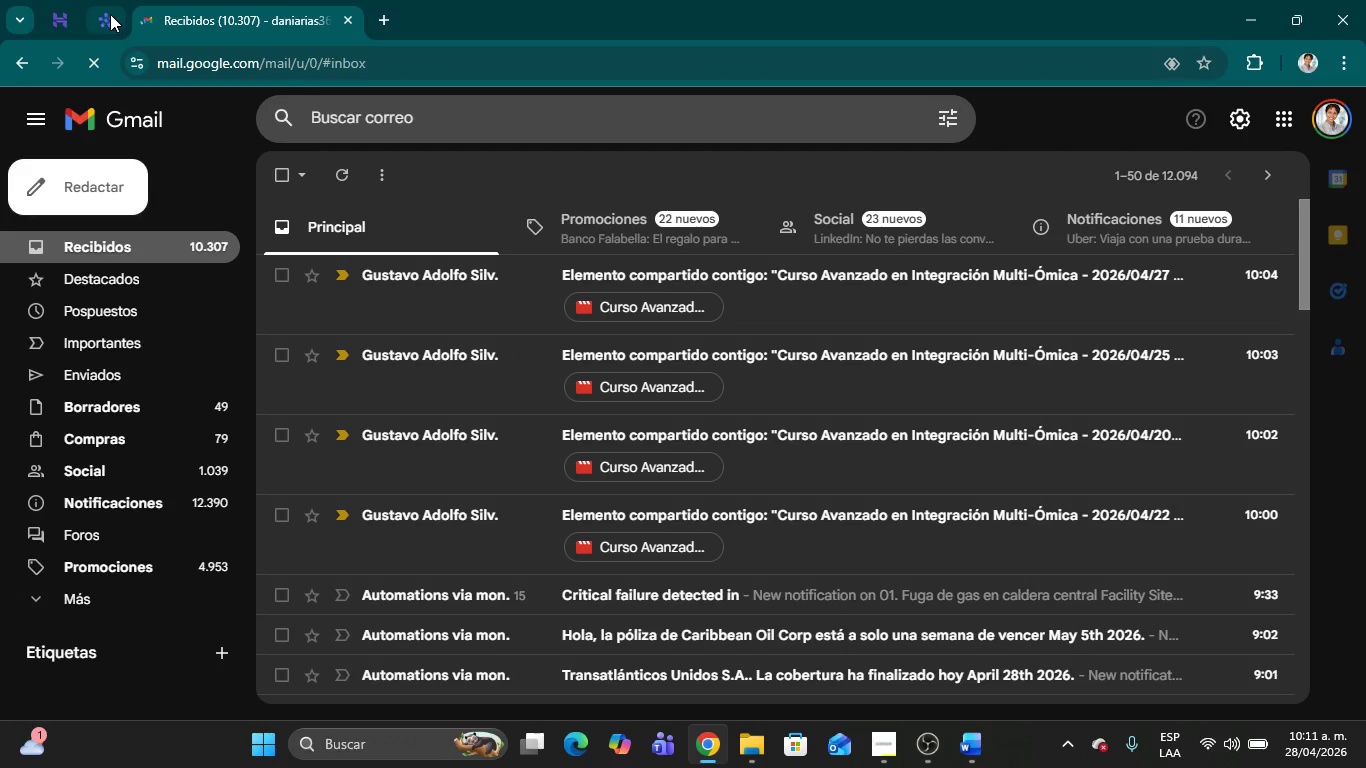 
left_click([106, 12])
 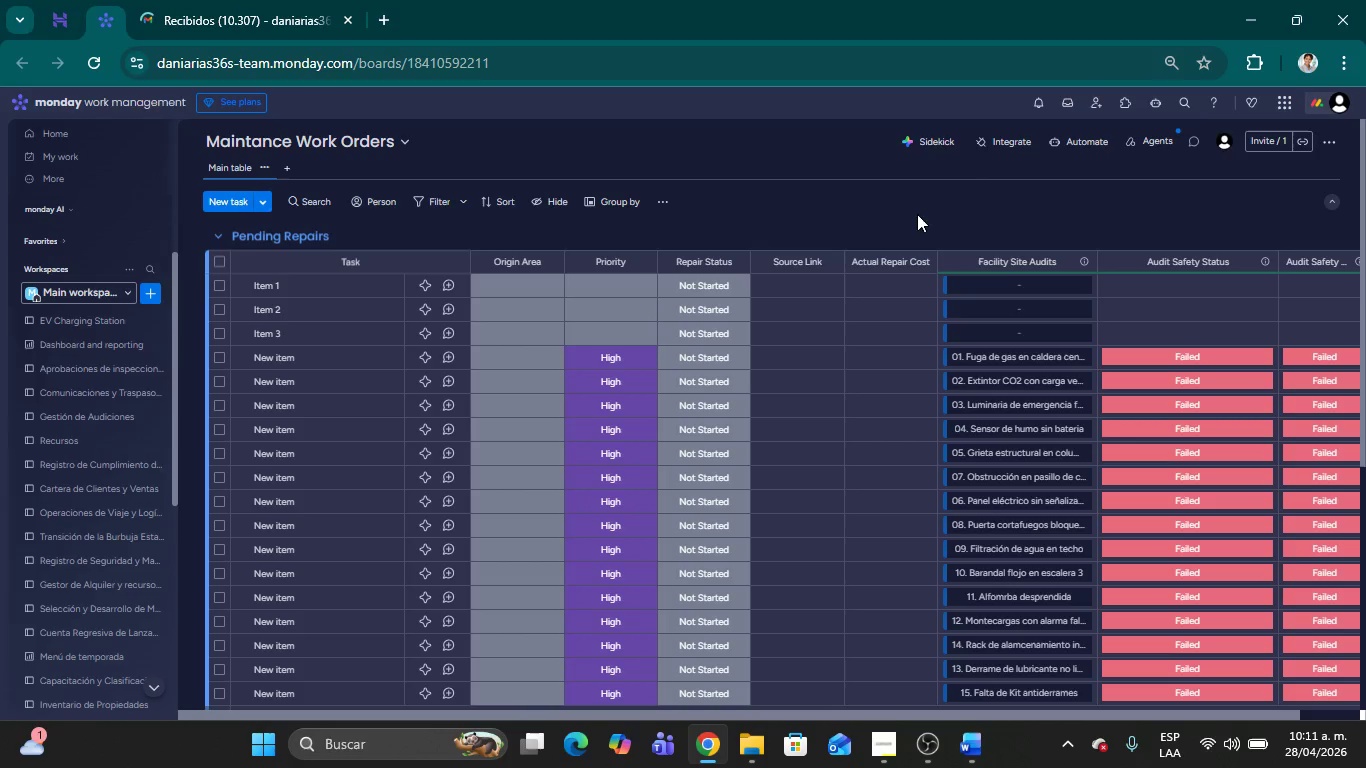 
wait(9.0)
 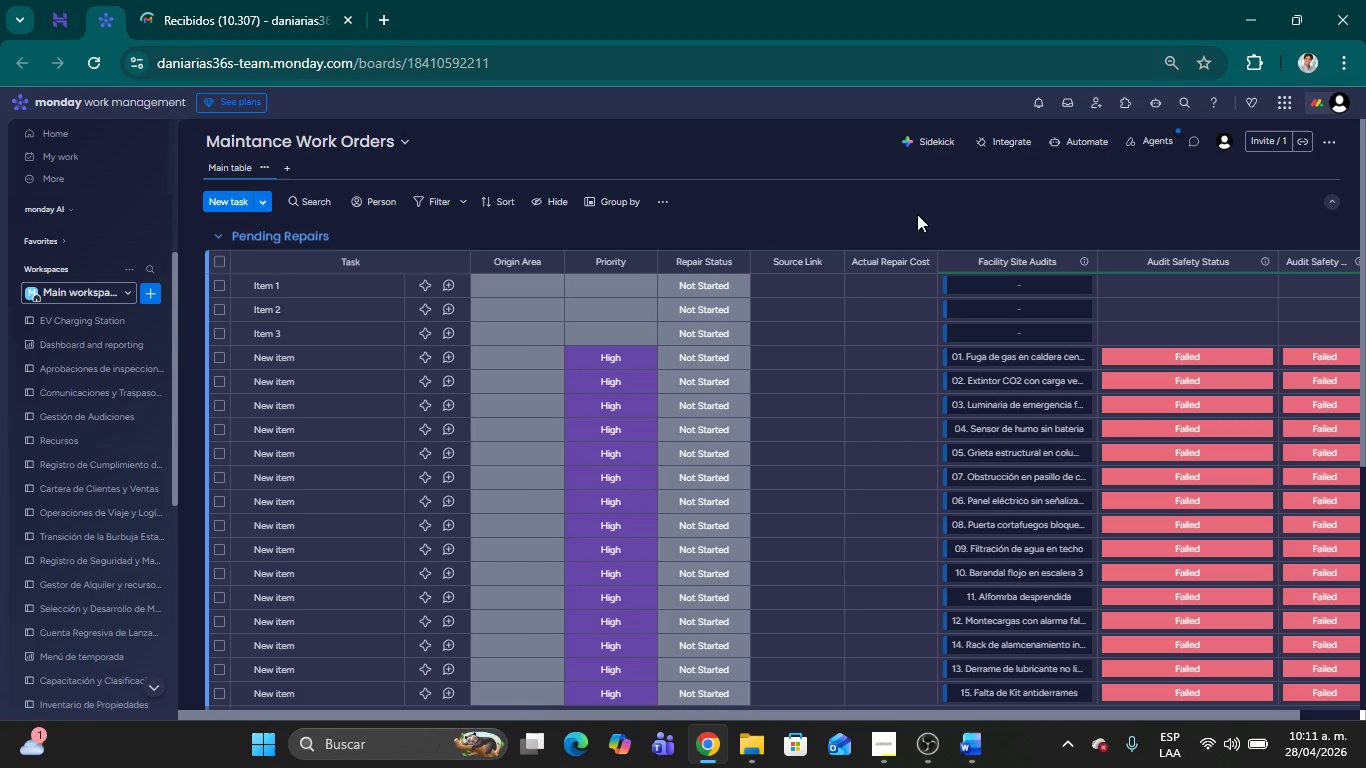 
left_click([813, 199])
 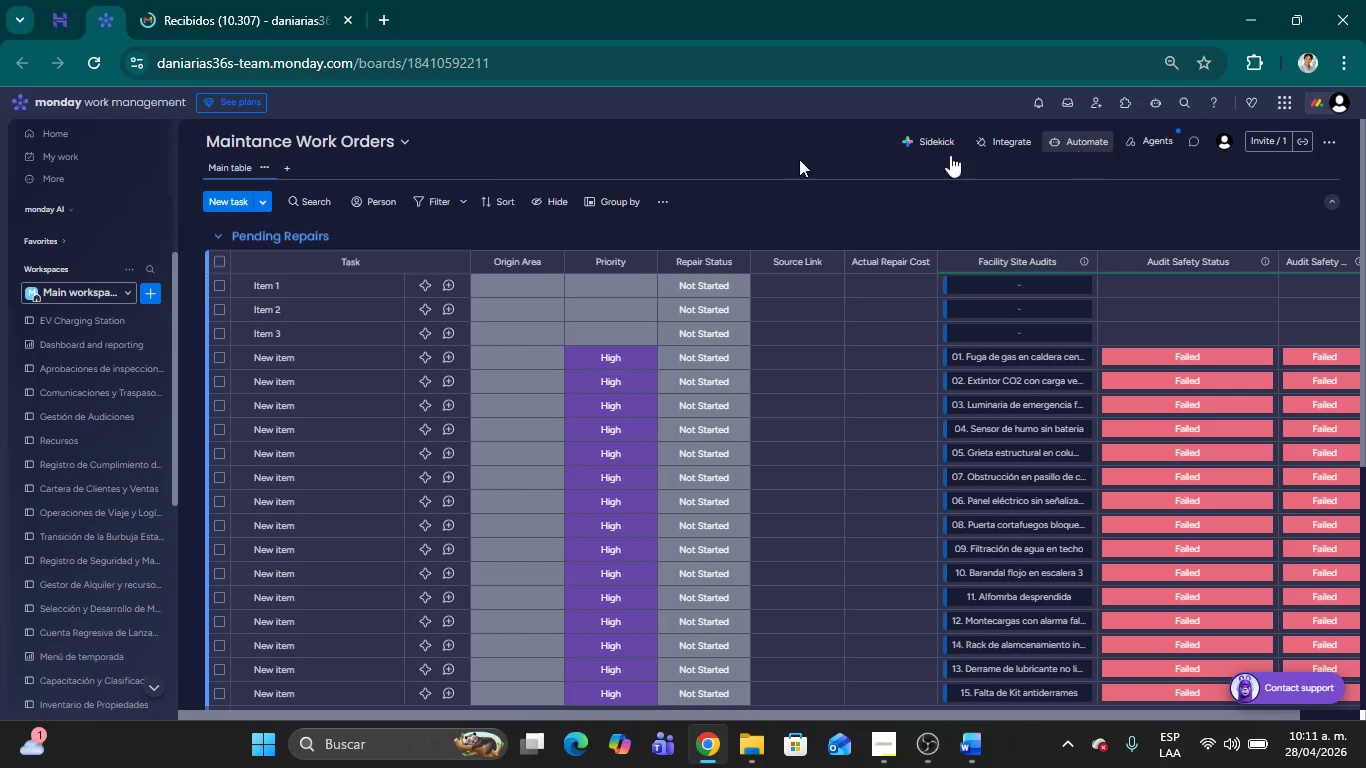 
left_click([257, 12])
 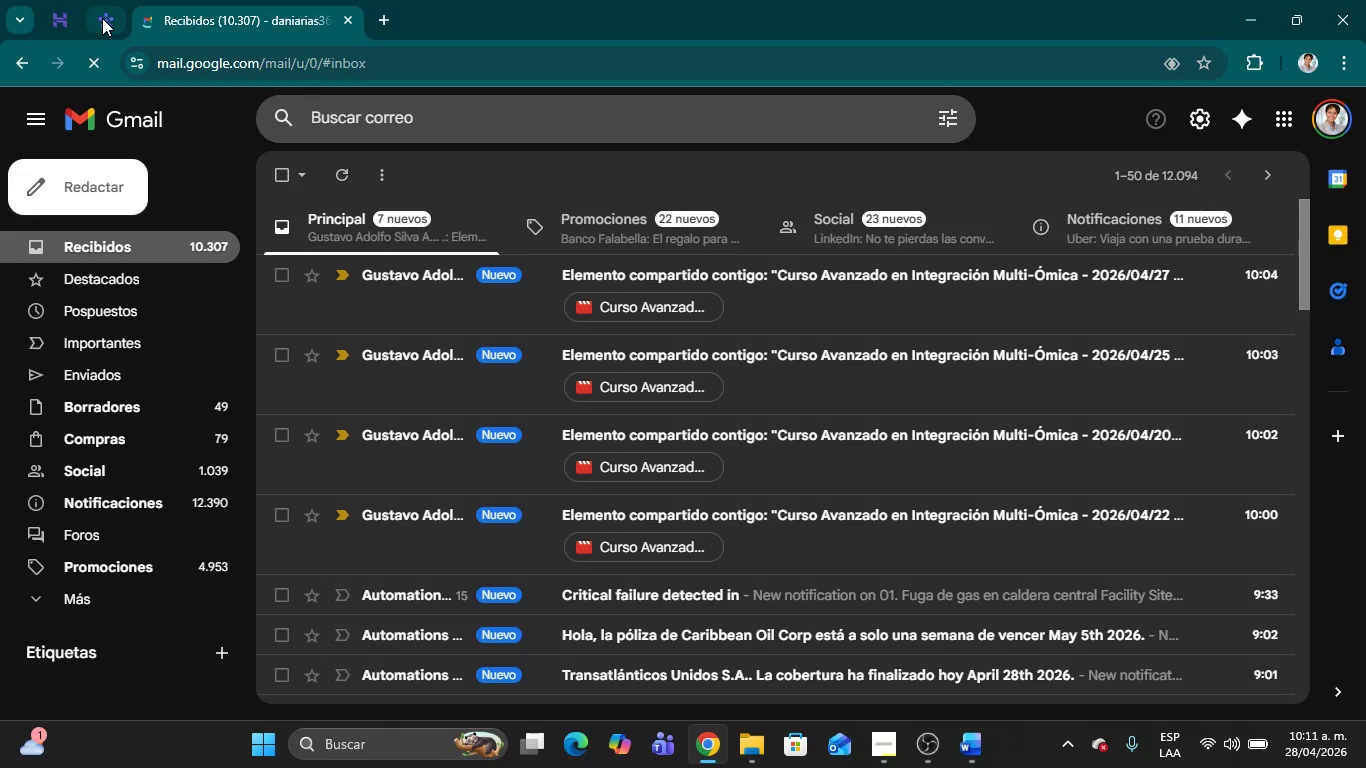 
left_click([102, 18])
 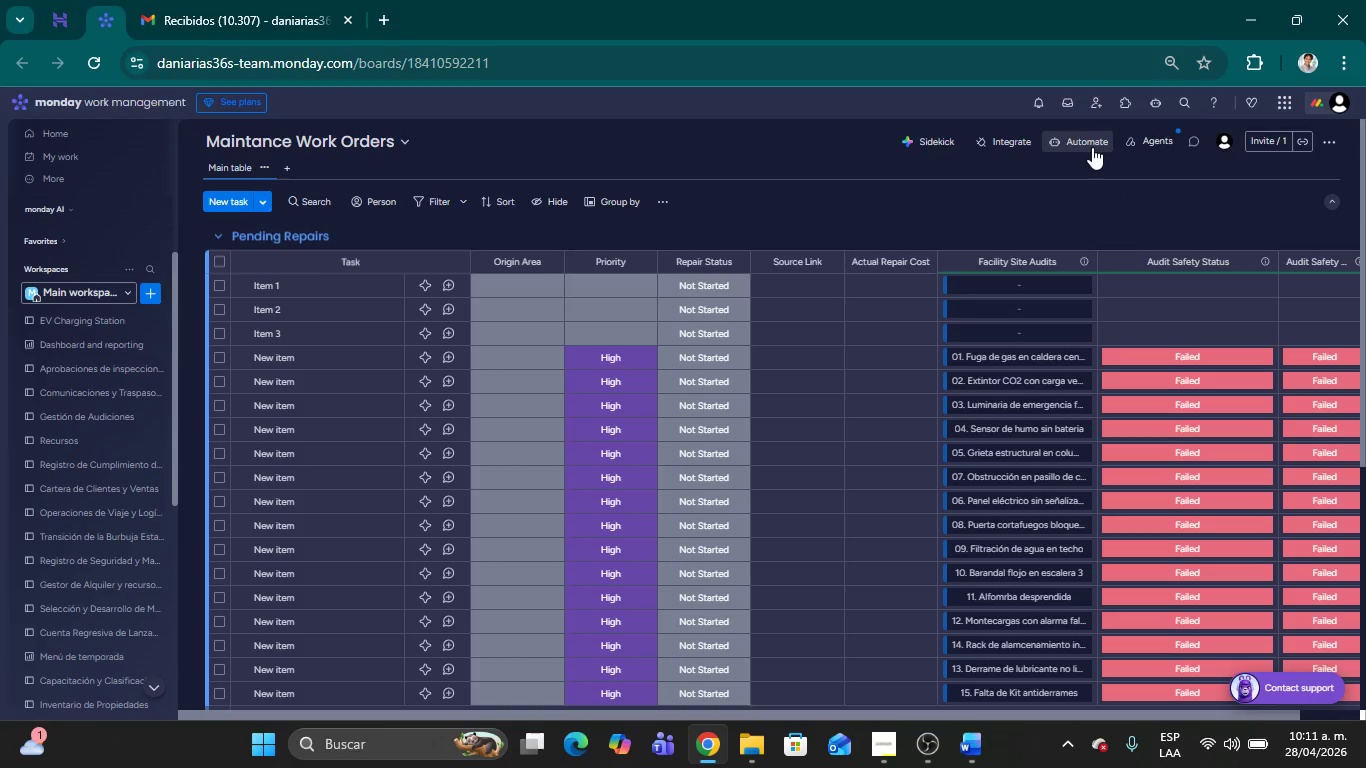 
scroll: coordinate [68, 521], scroll_direction: down, amount: 13.0
 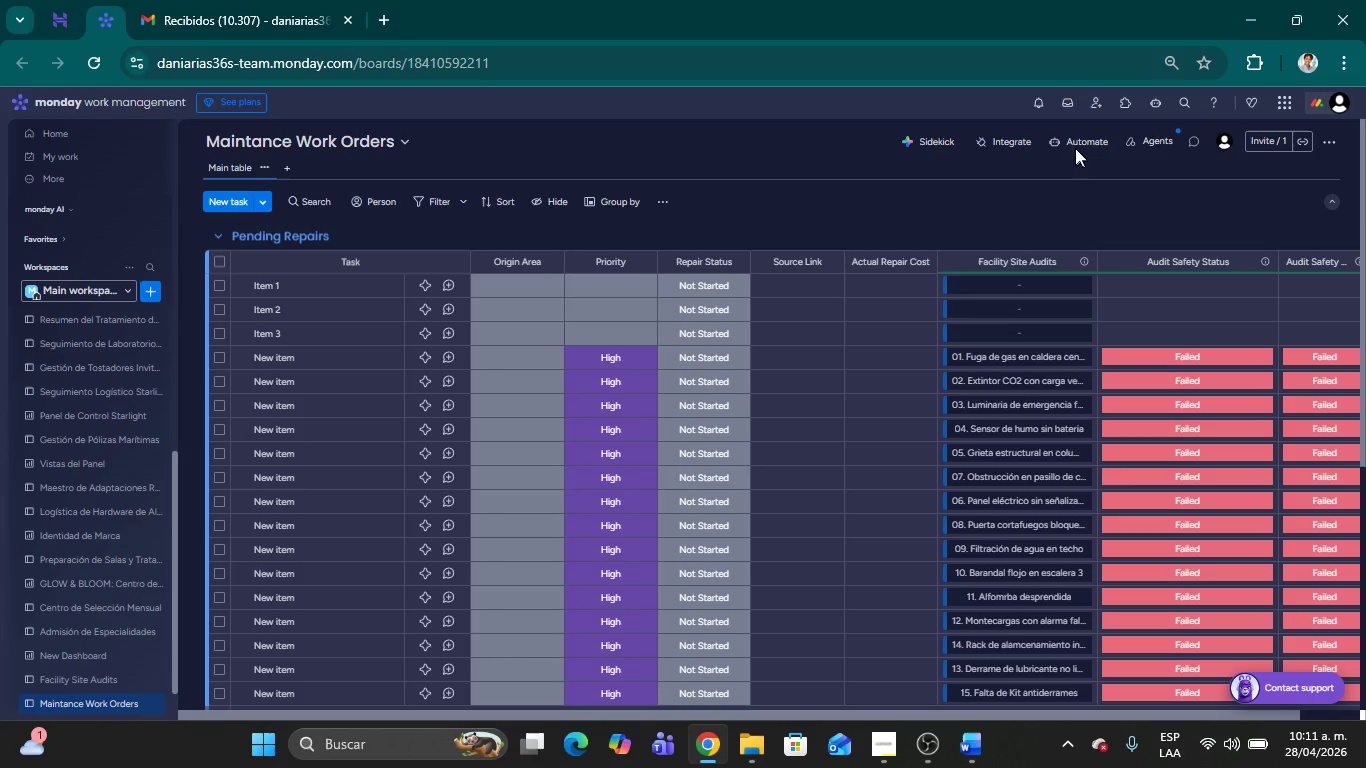 
left_click([1074, 143])
 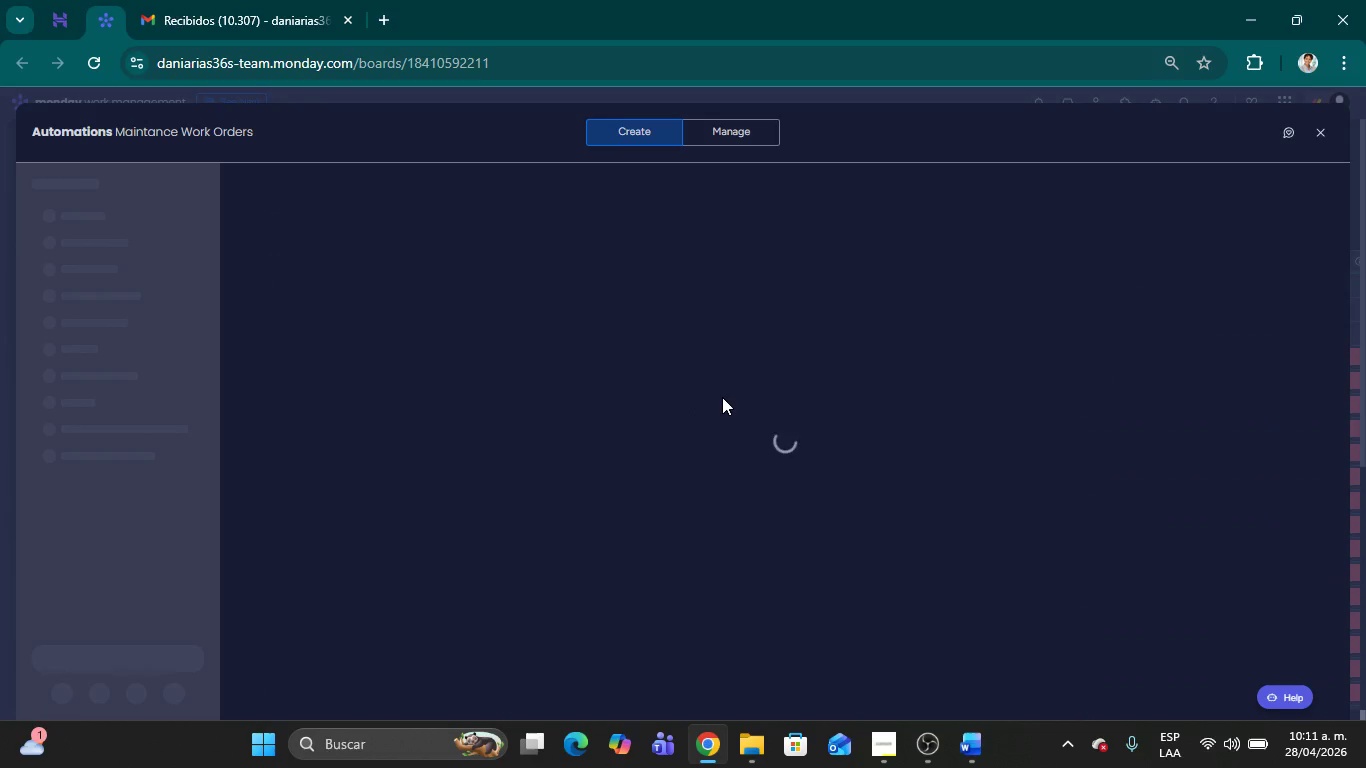 
wait(8.61)
 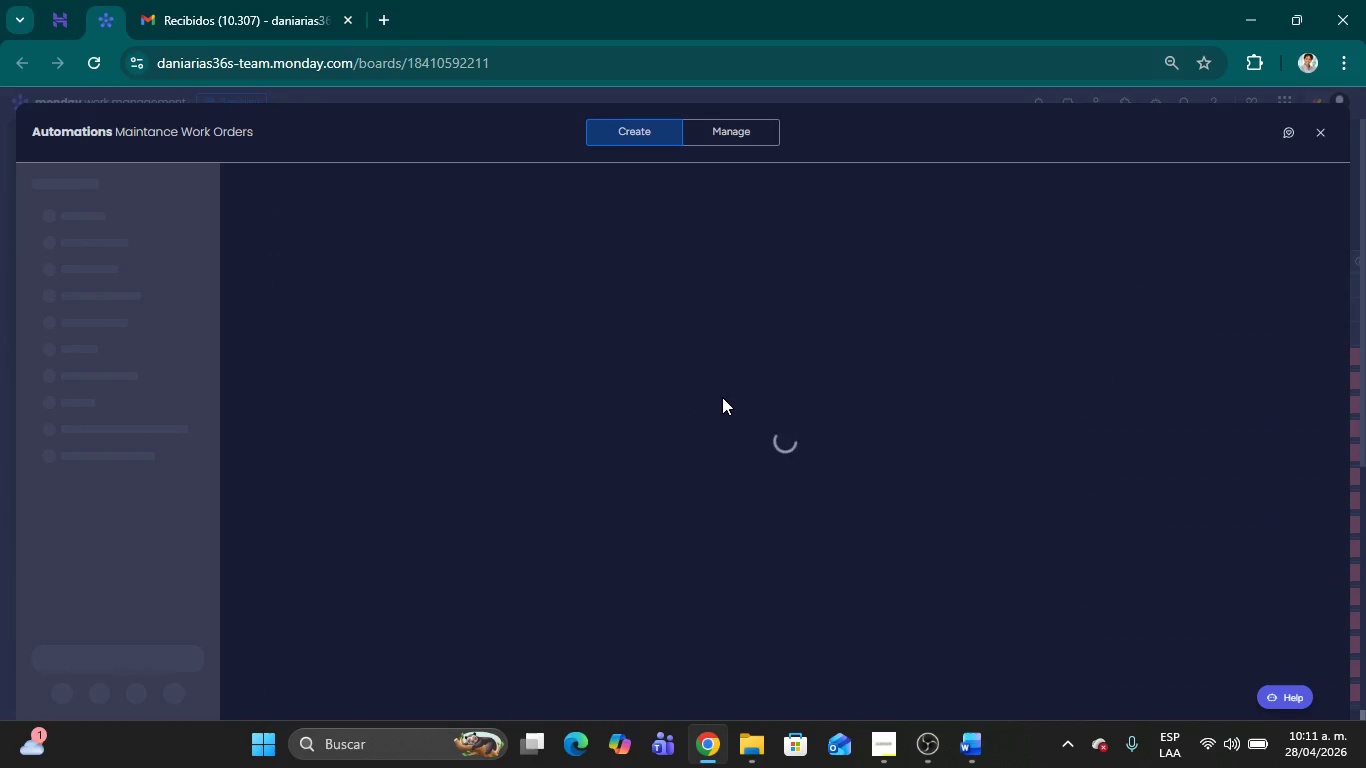 
type(link)
 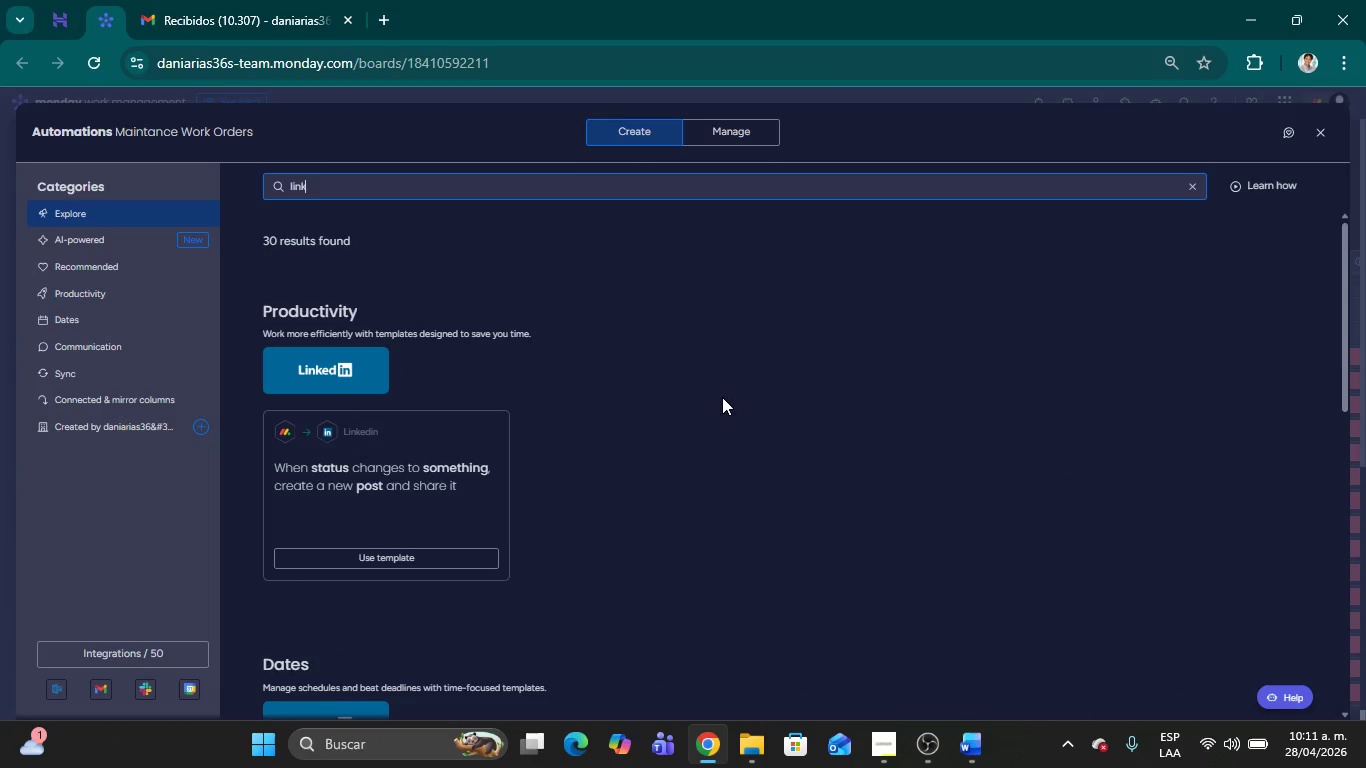 
scroll: coordinate [721, 406], scroll_direction: down, amount: 7.0
 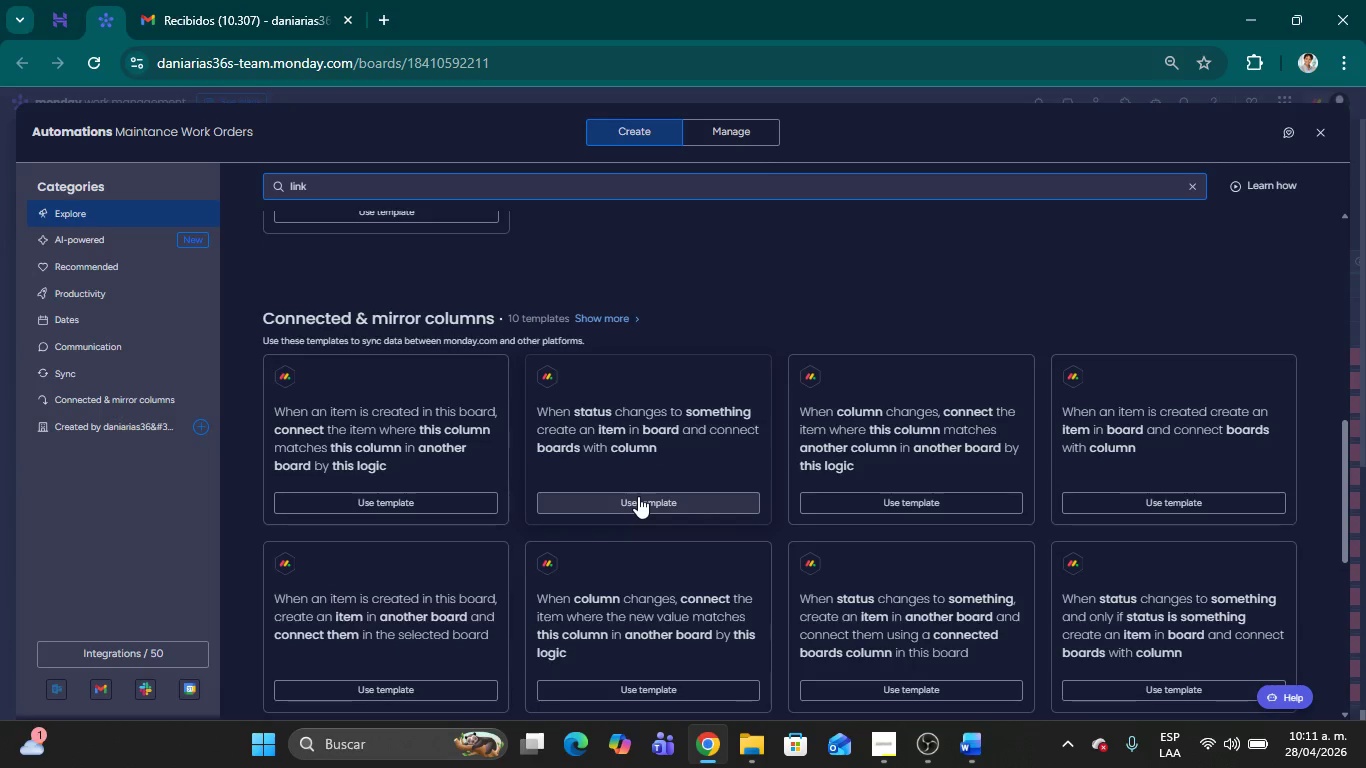 
left_click([638, 496])
 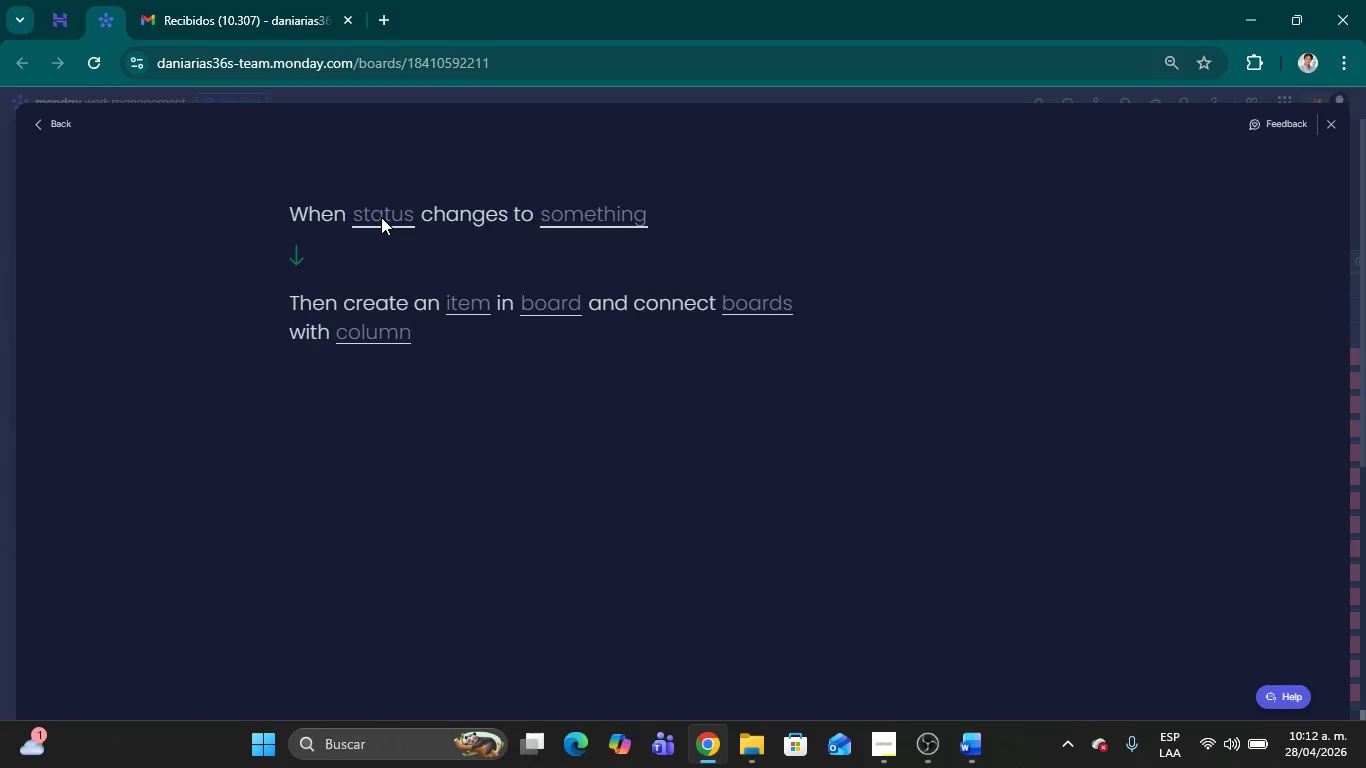 
wait(21.09)
 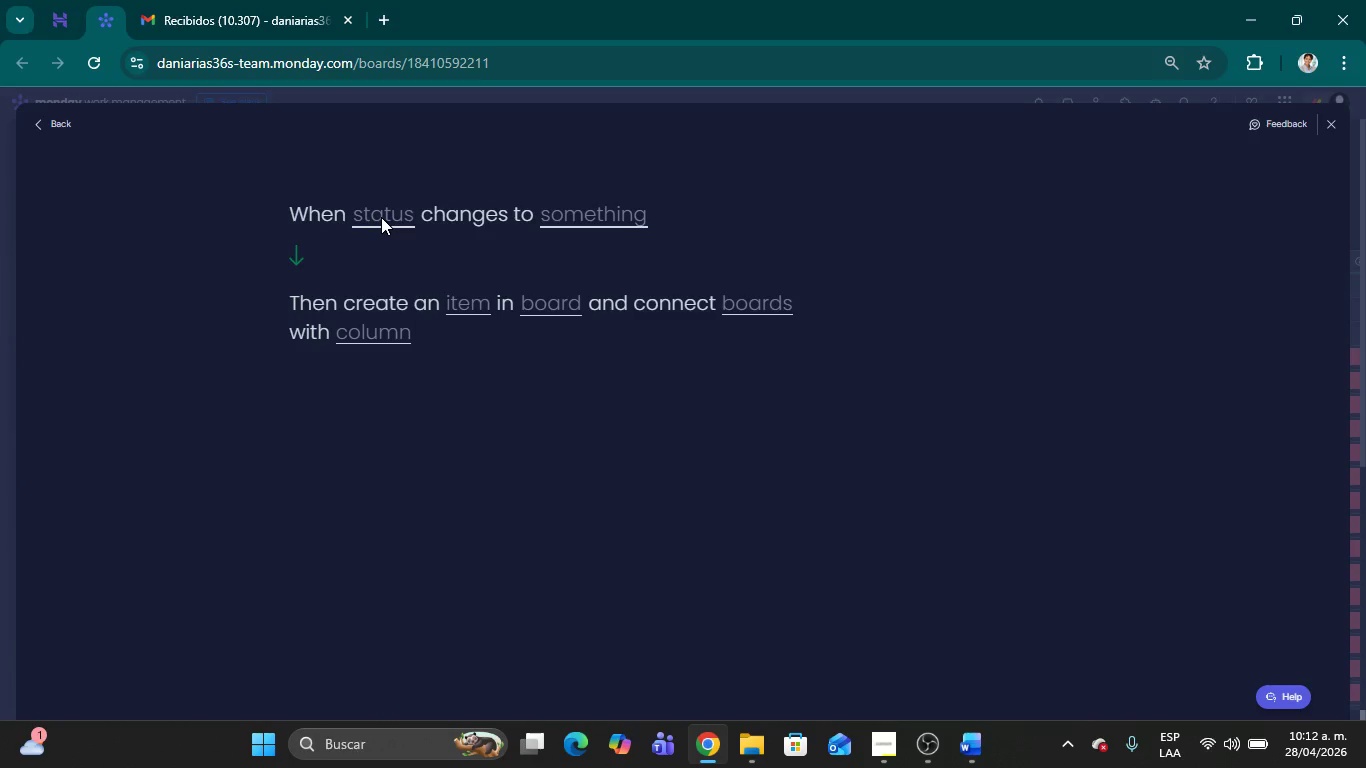 
left_click([516, 416])
 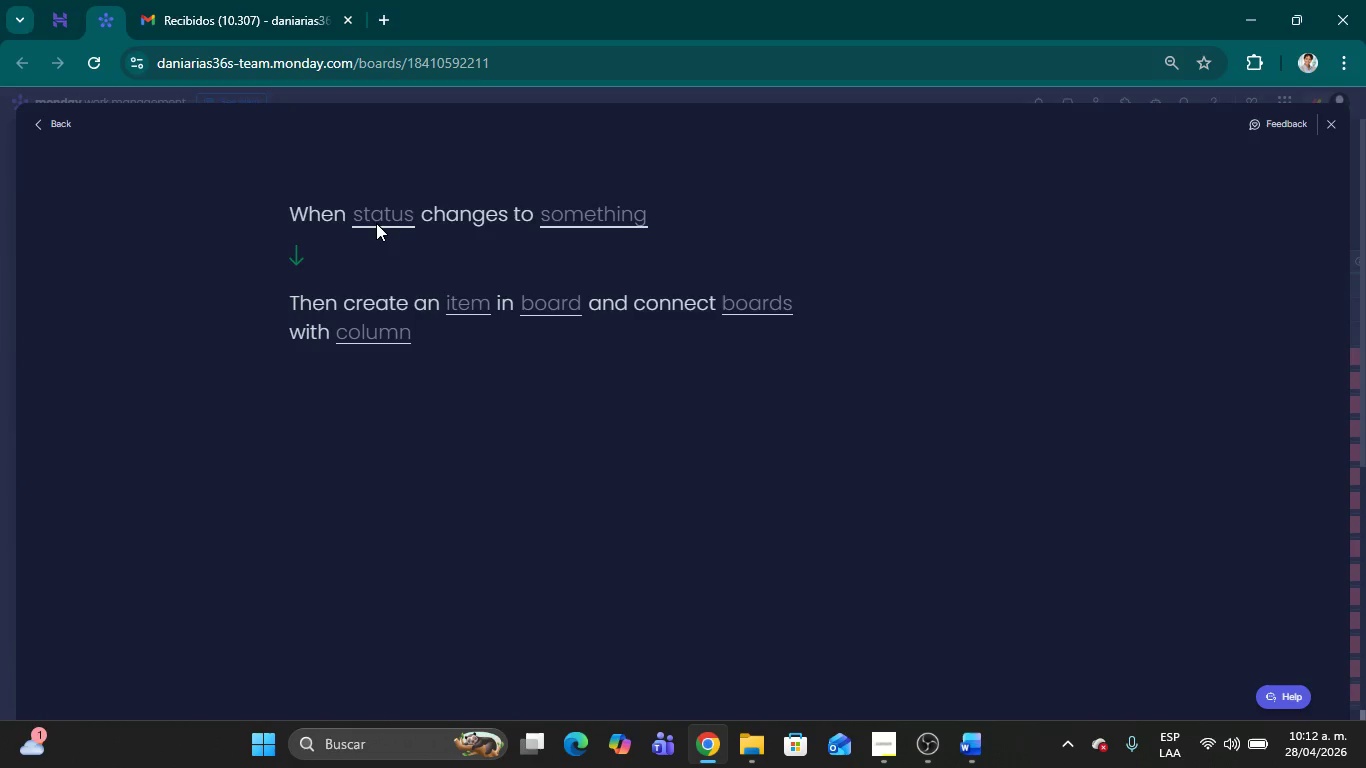 
left_click([376, 220])
 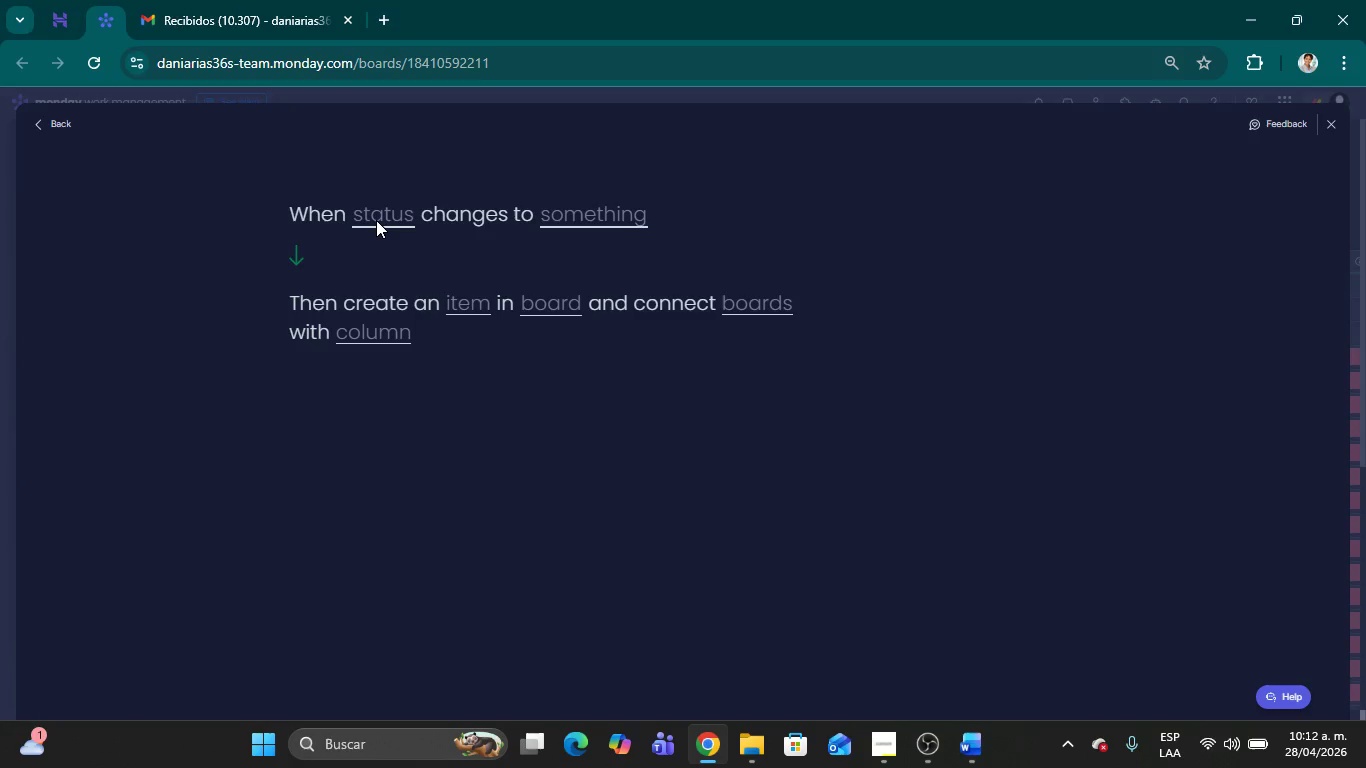 
wait(13.22)
 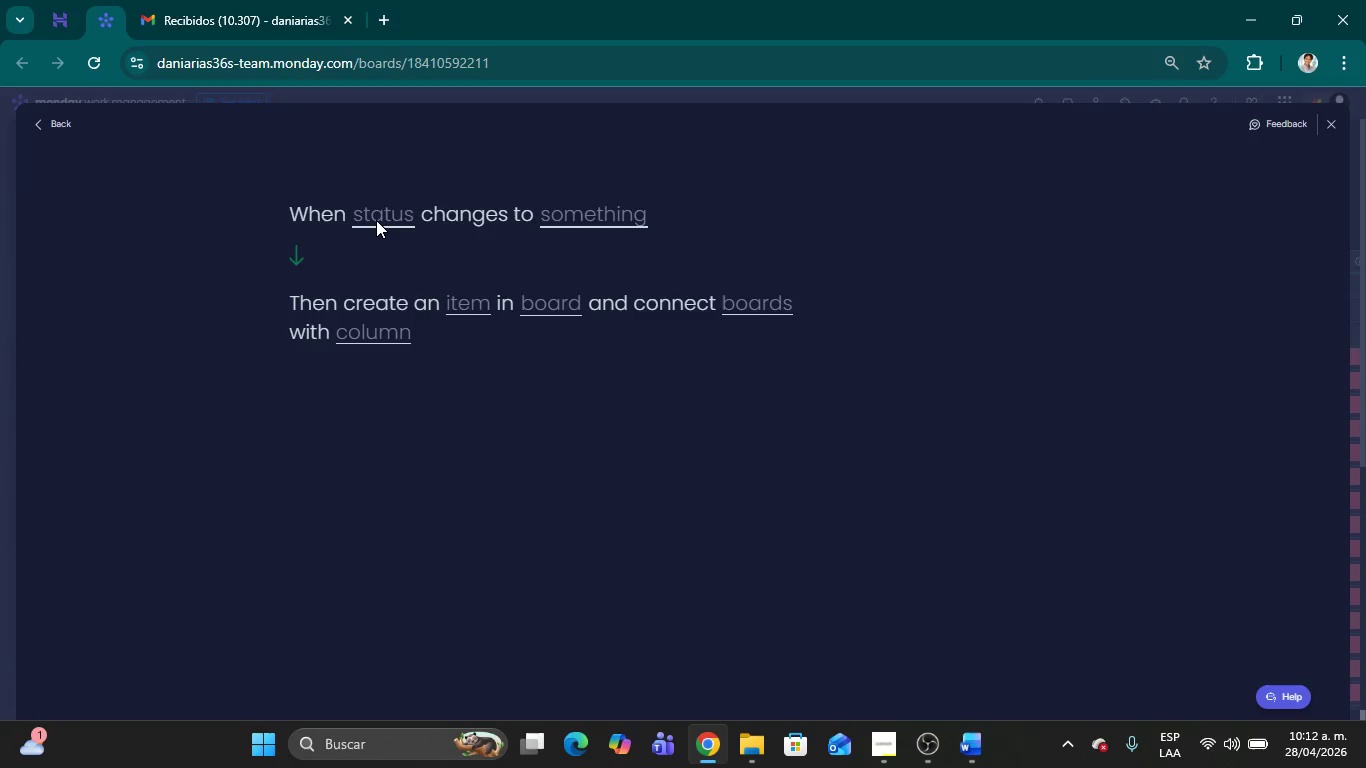 
left_click([481, 495])
 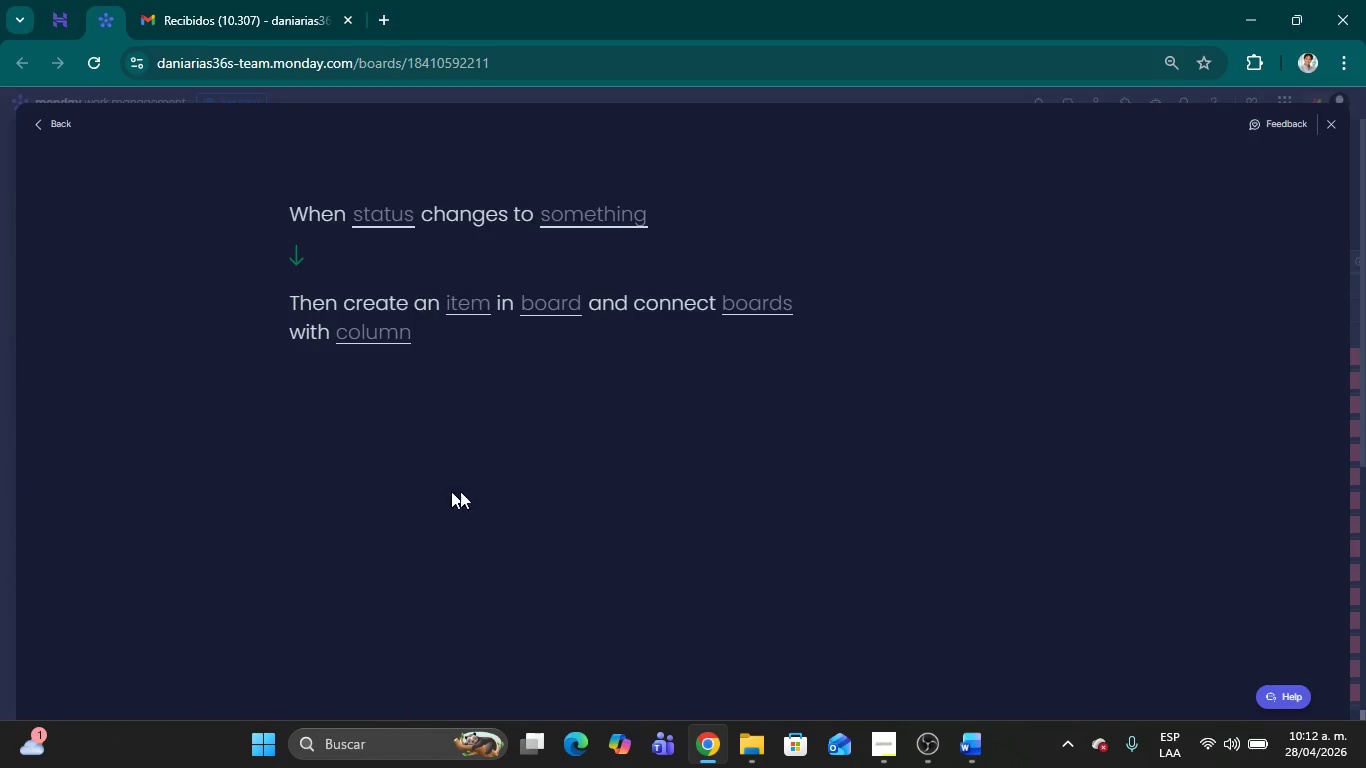 
left_click([512, 448])
 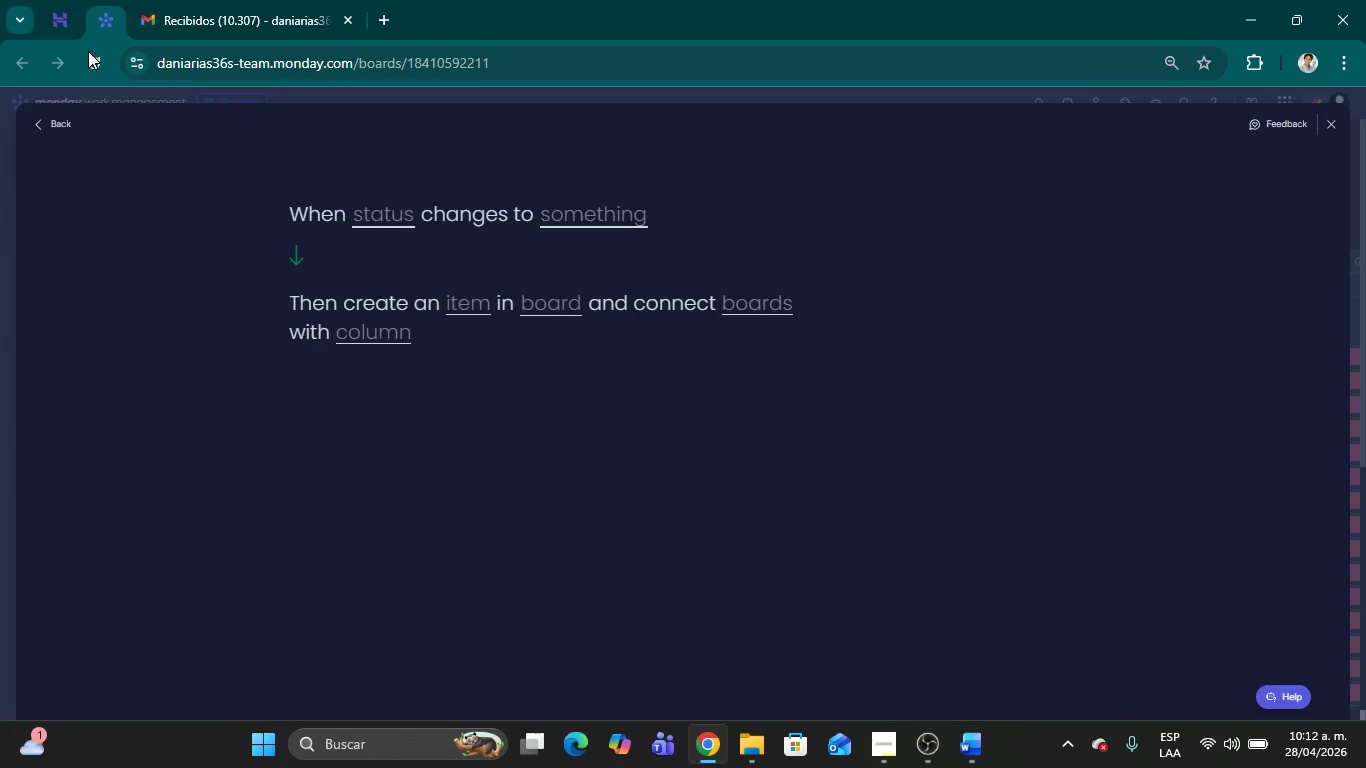 
left_click([90, 69])
 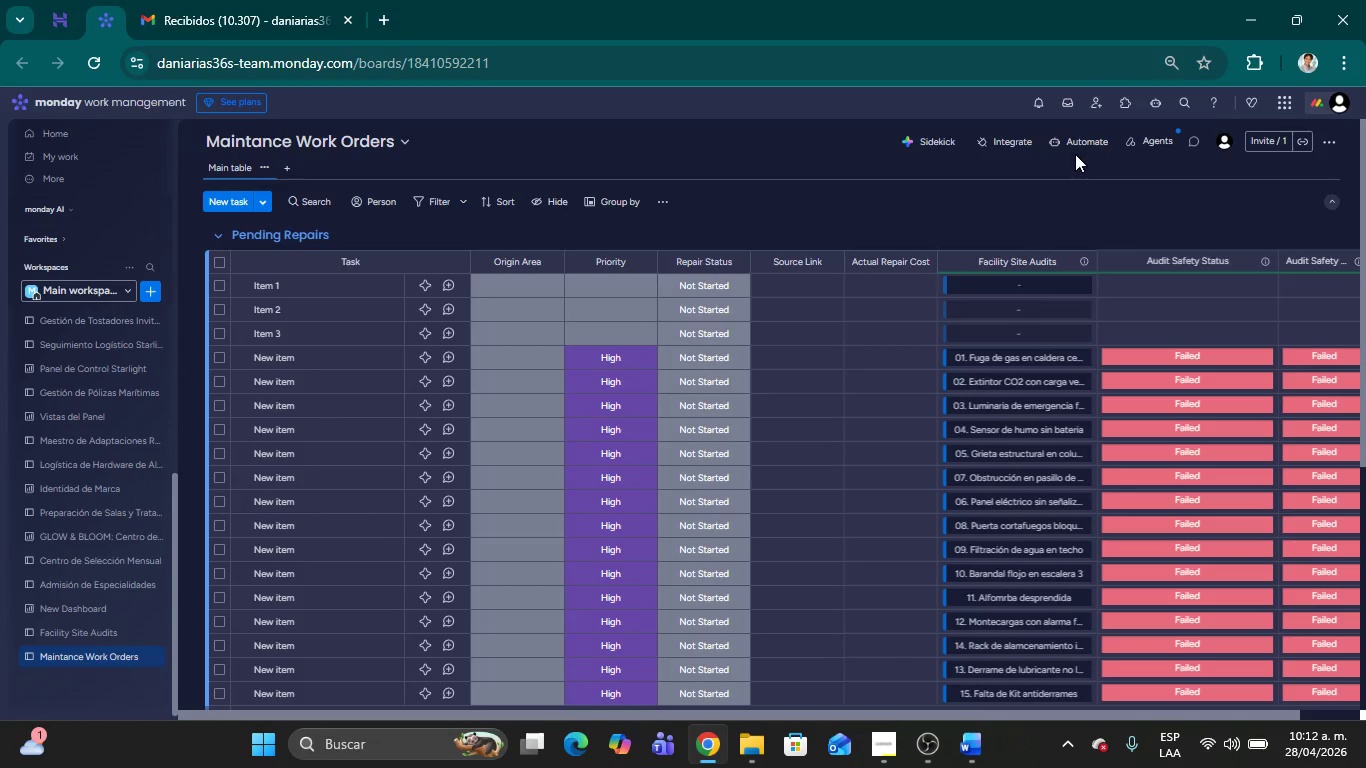 
wait(22.75)
 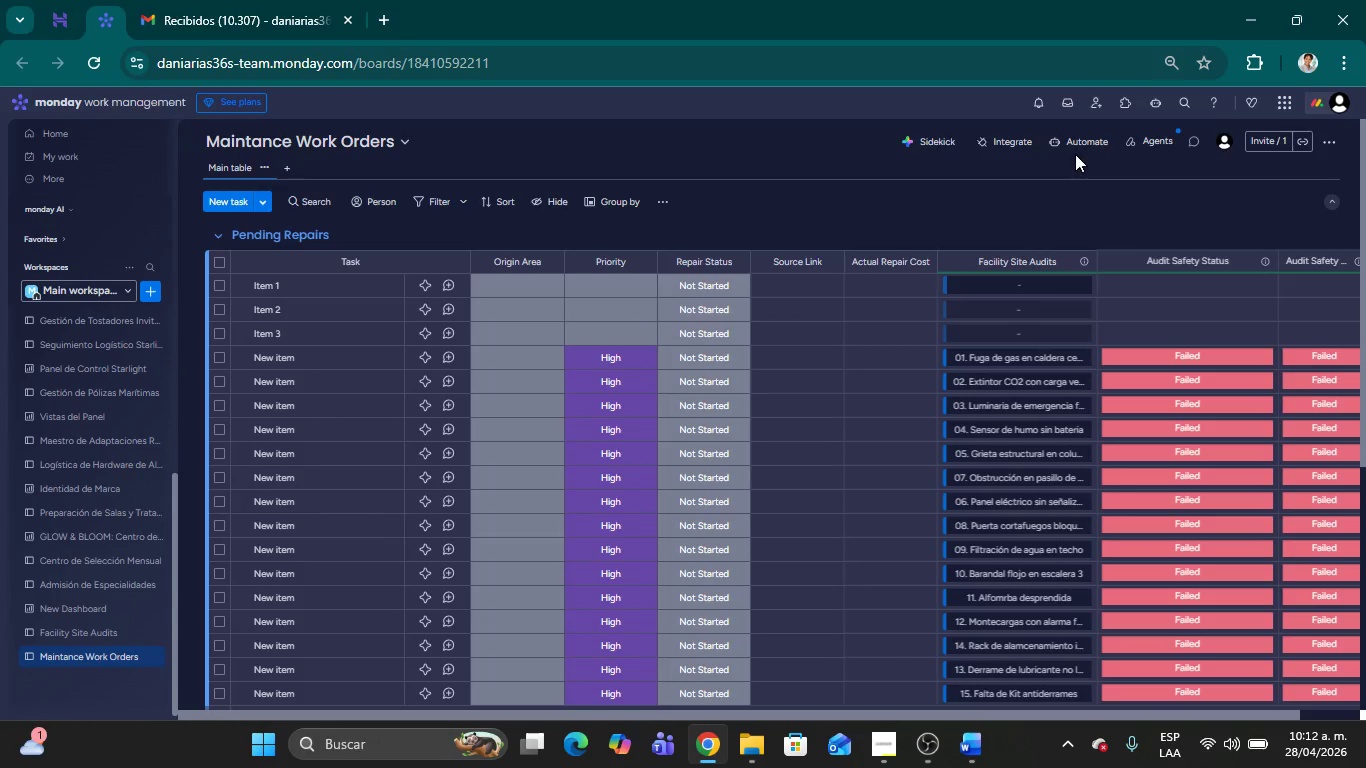 
left_click([219, 283])
 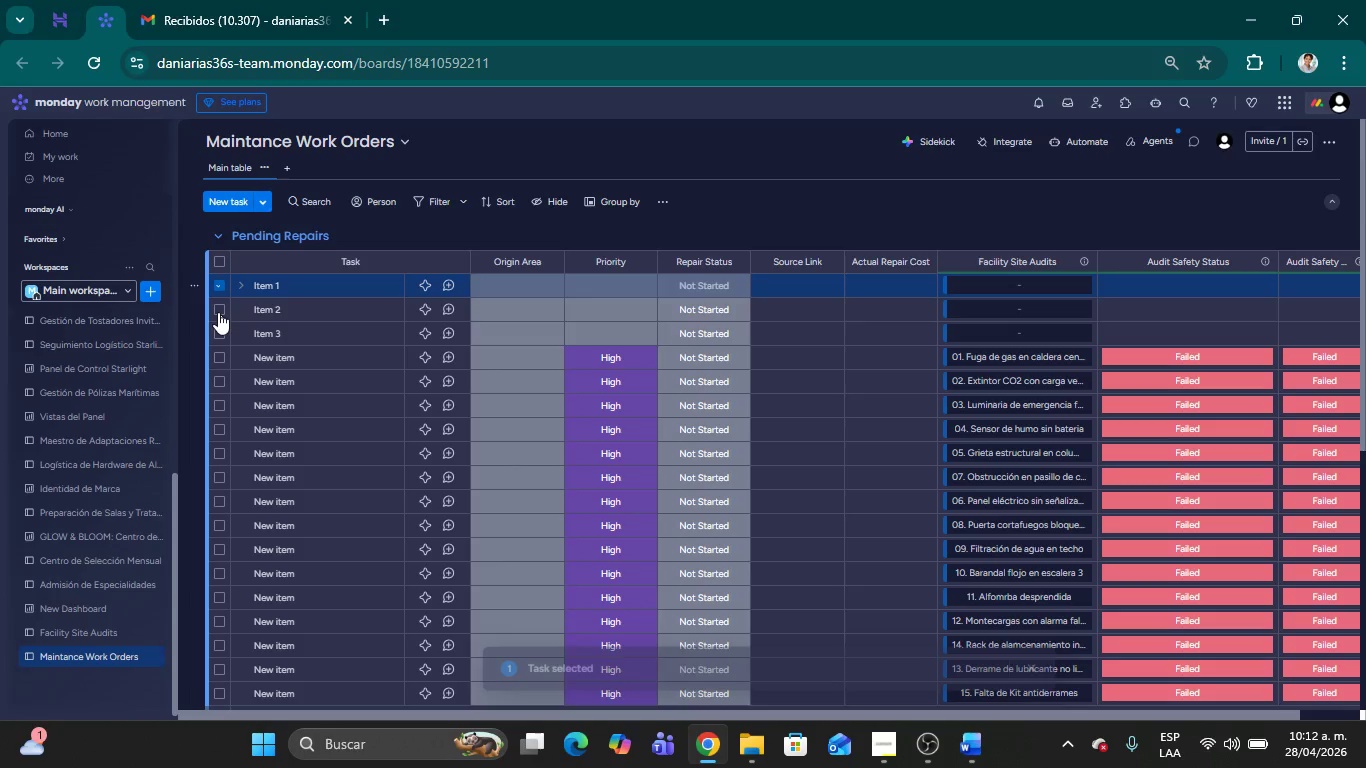 
left_click([218, 311])
 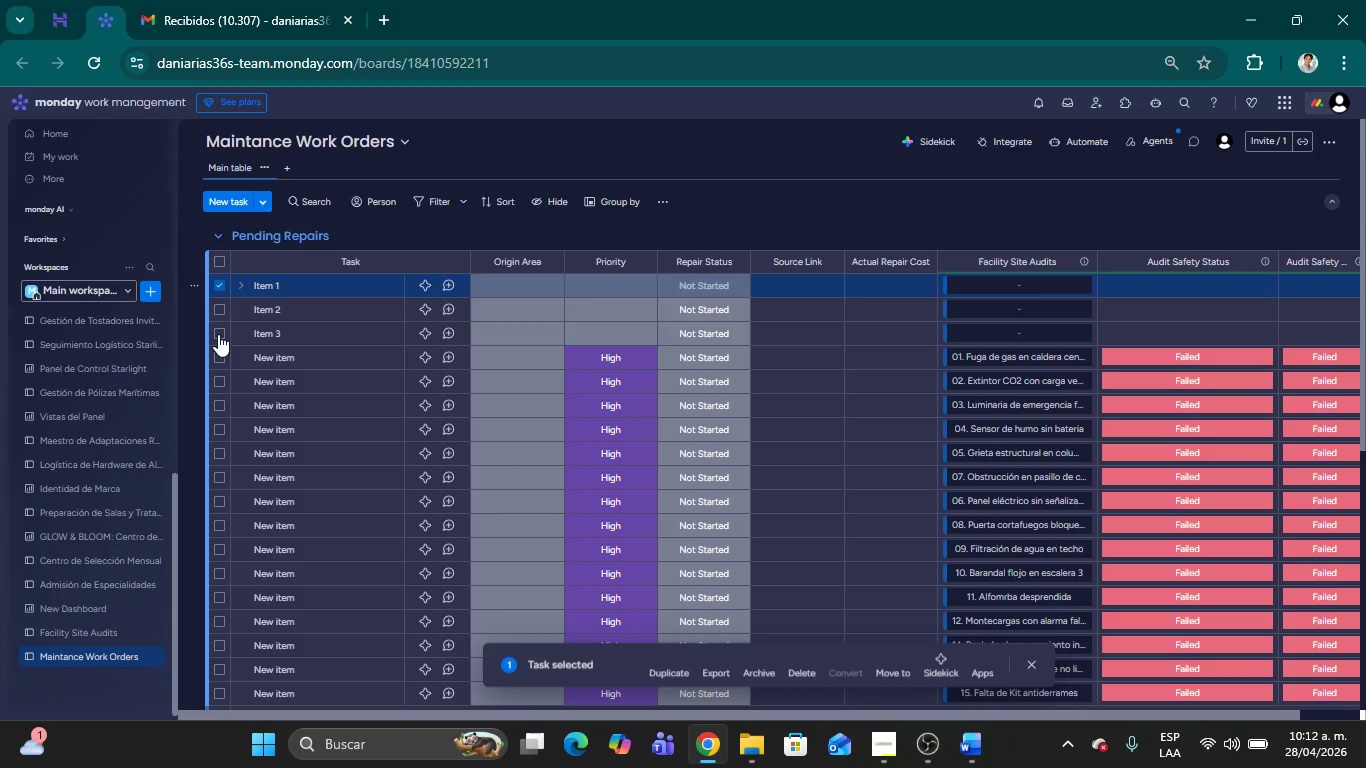 
left_click([218, 334])
 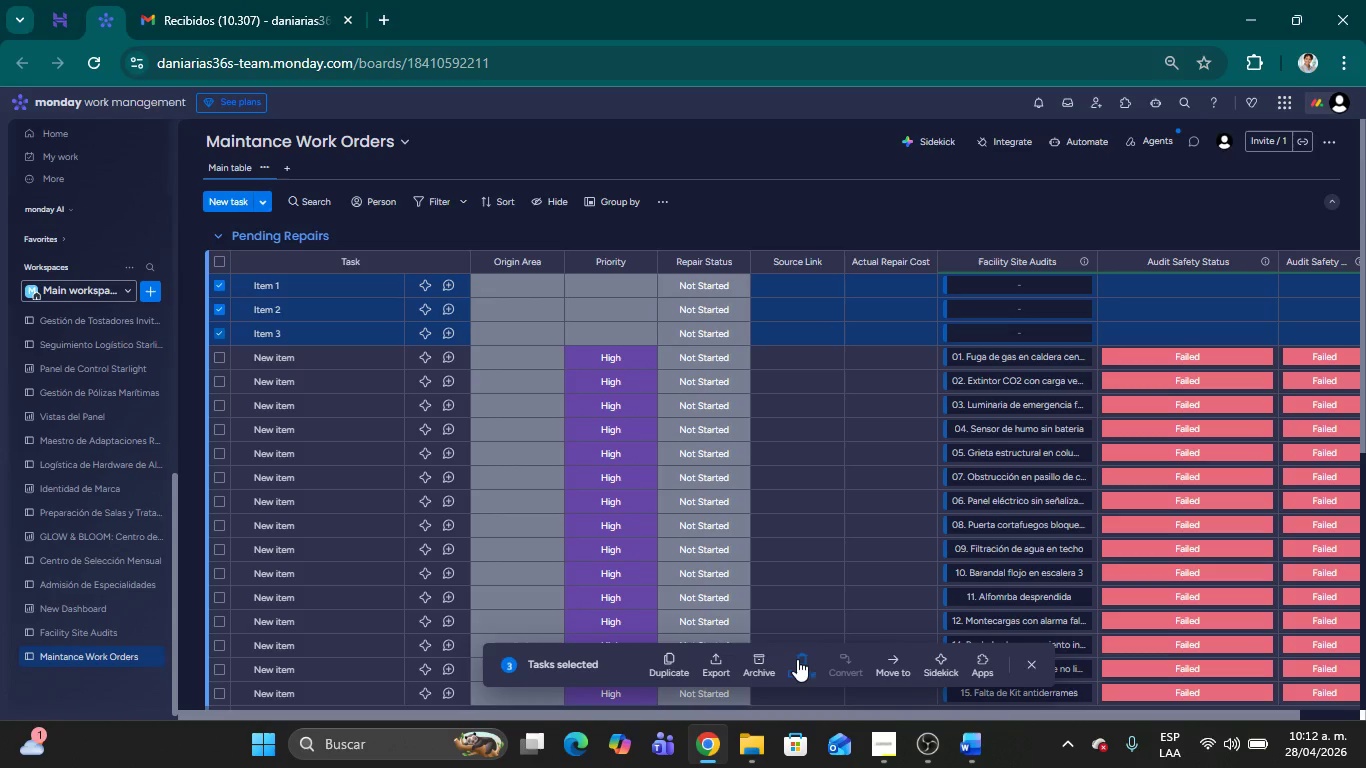 
left_click([797, 659])
 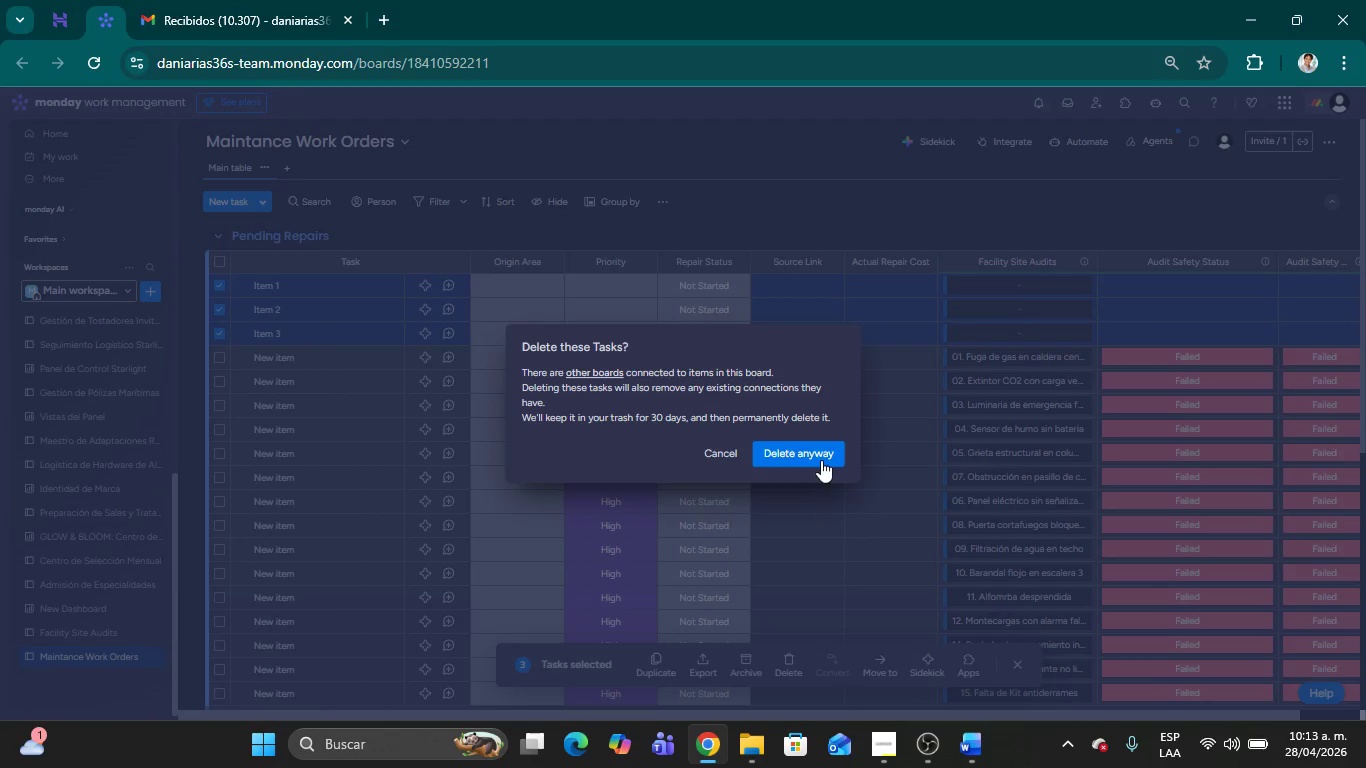 
left_click([800, 450])
 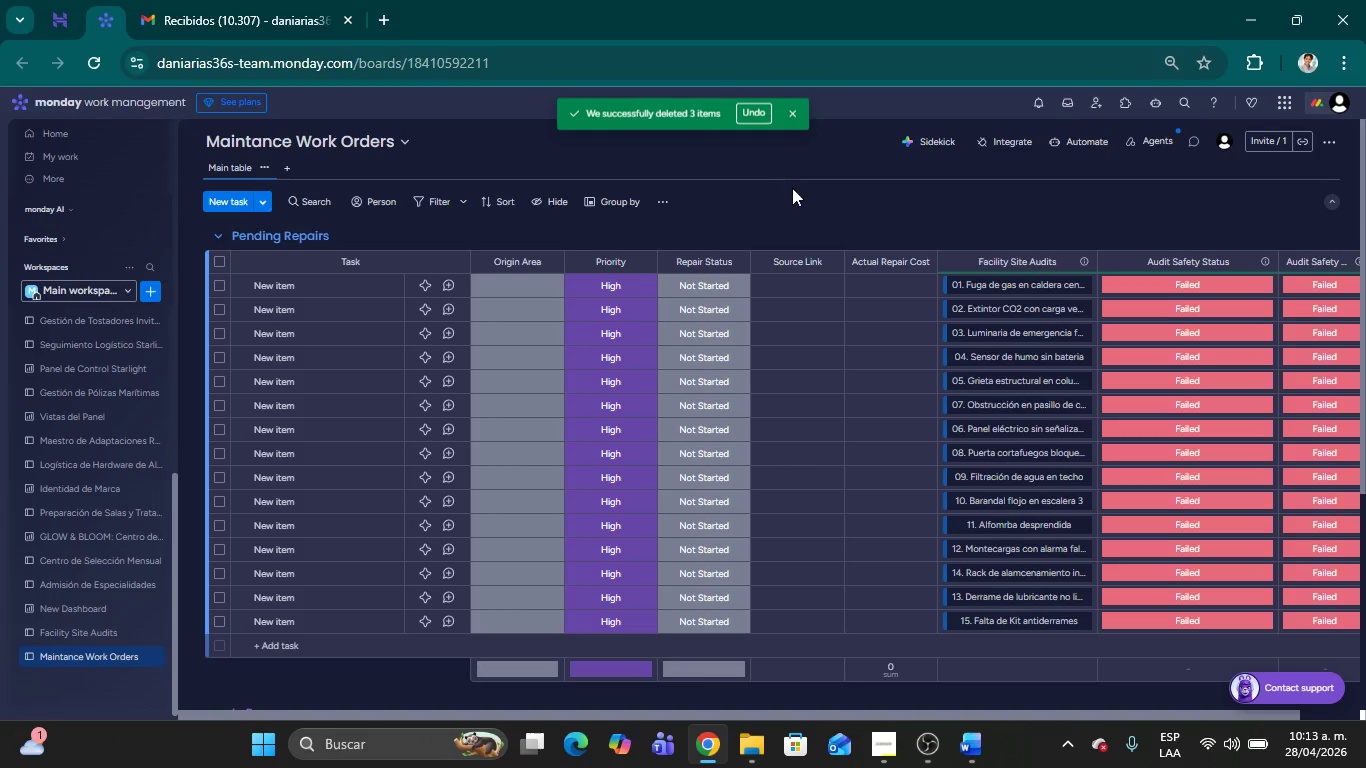 
left_click([810, 223])
 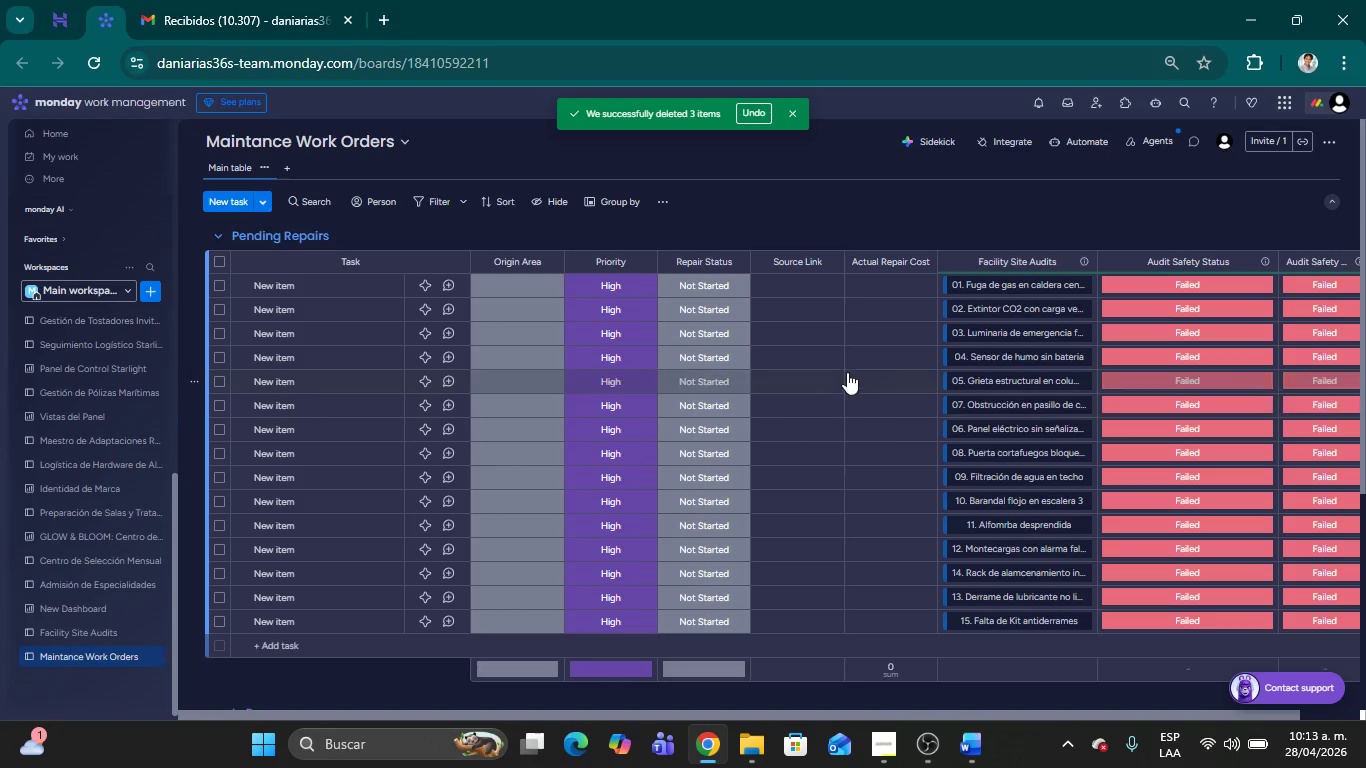 
scroll: coordinate [851, 385], scroll_direction: up, amount: 4.0
 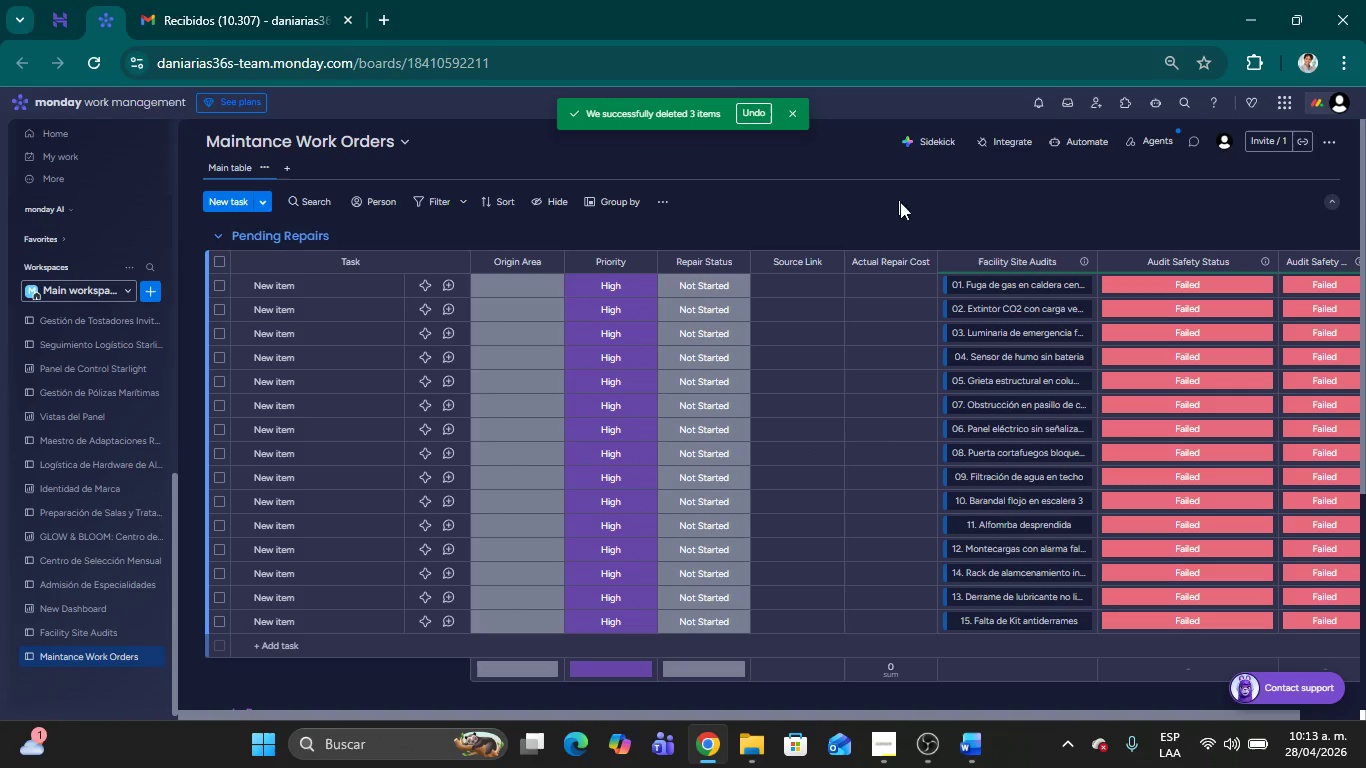 
left_click([919, 223])
 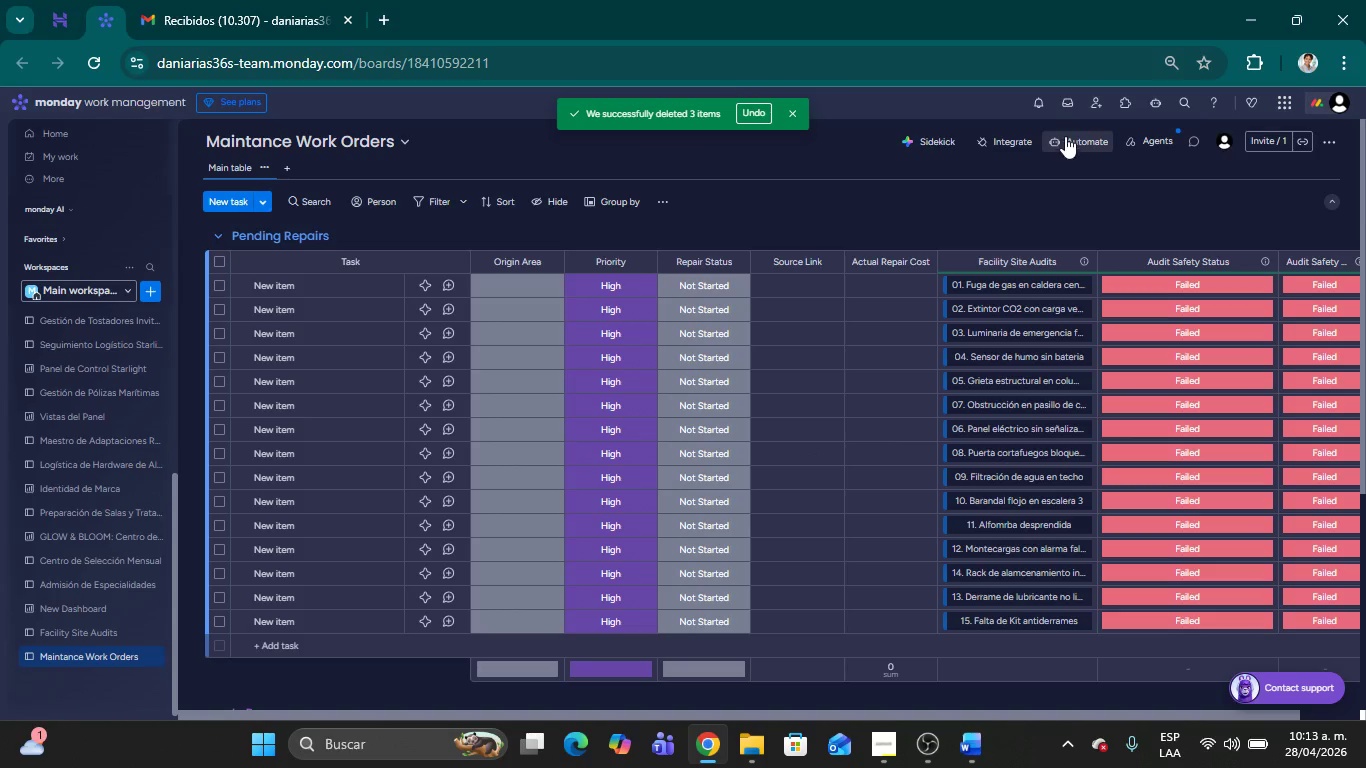 
left_click([1065, 136])
 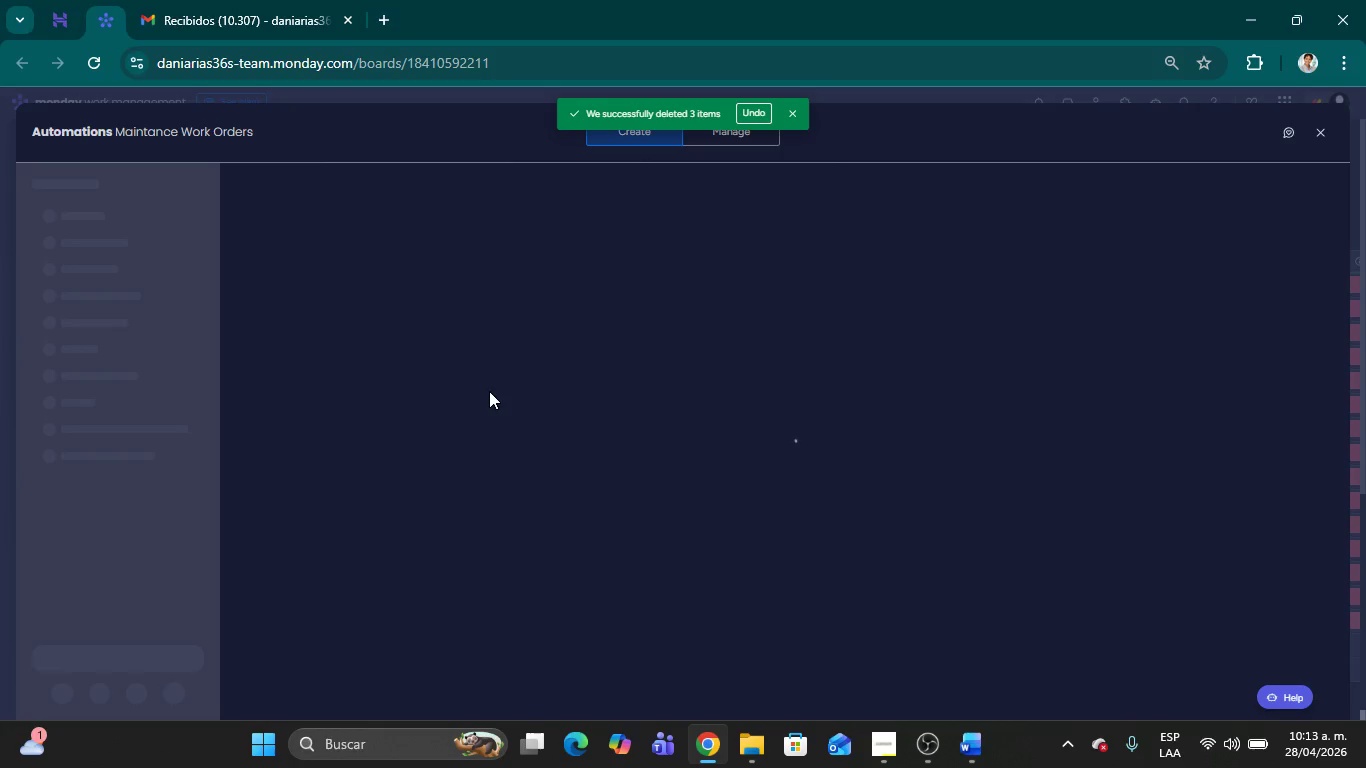 
wait(30.09)
 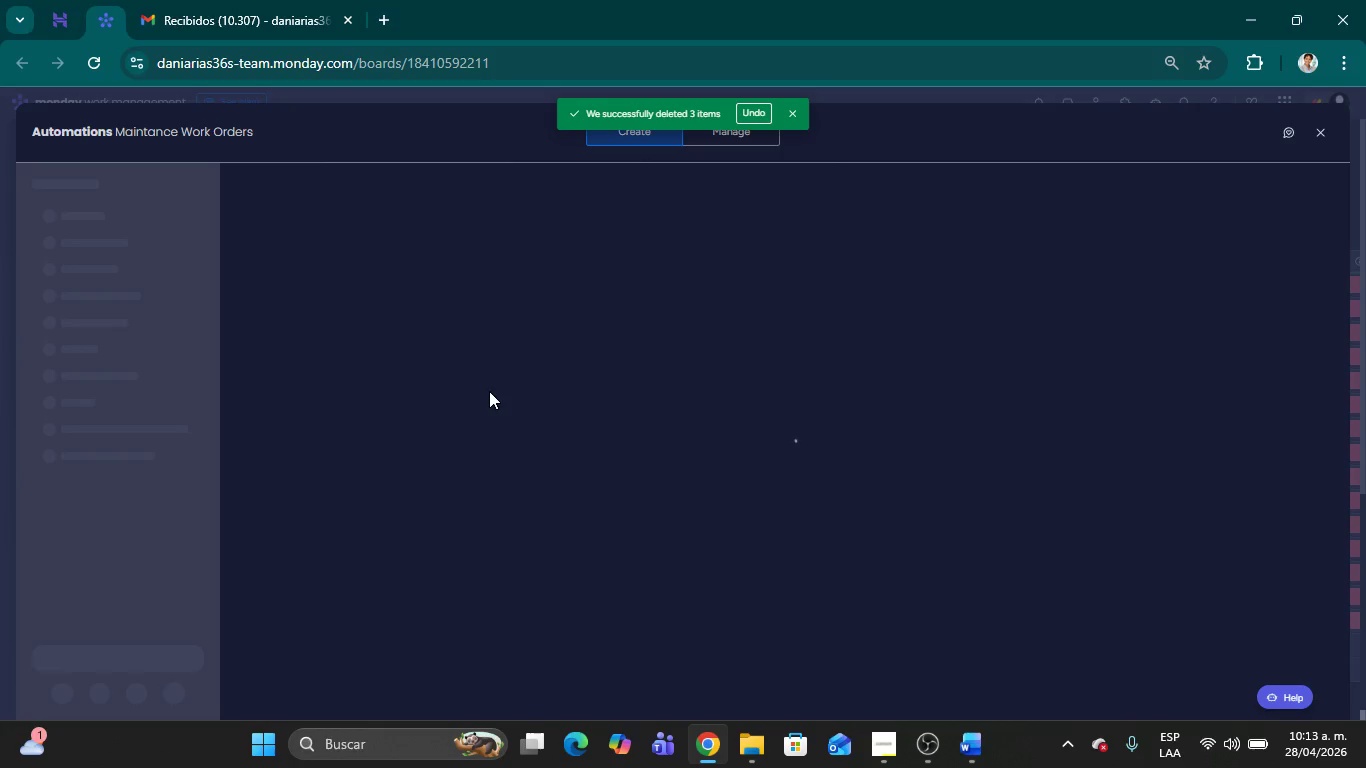 
left_click([1212, 747])
 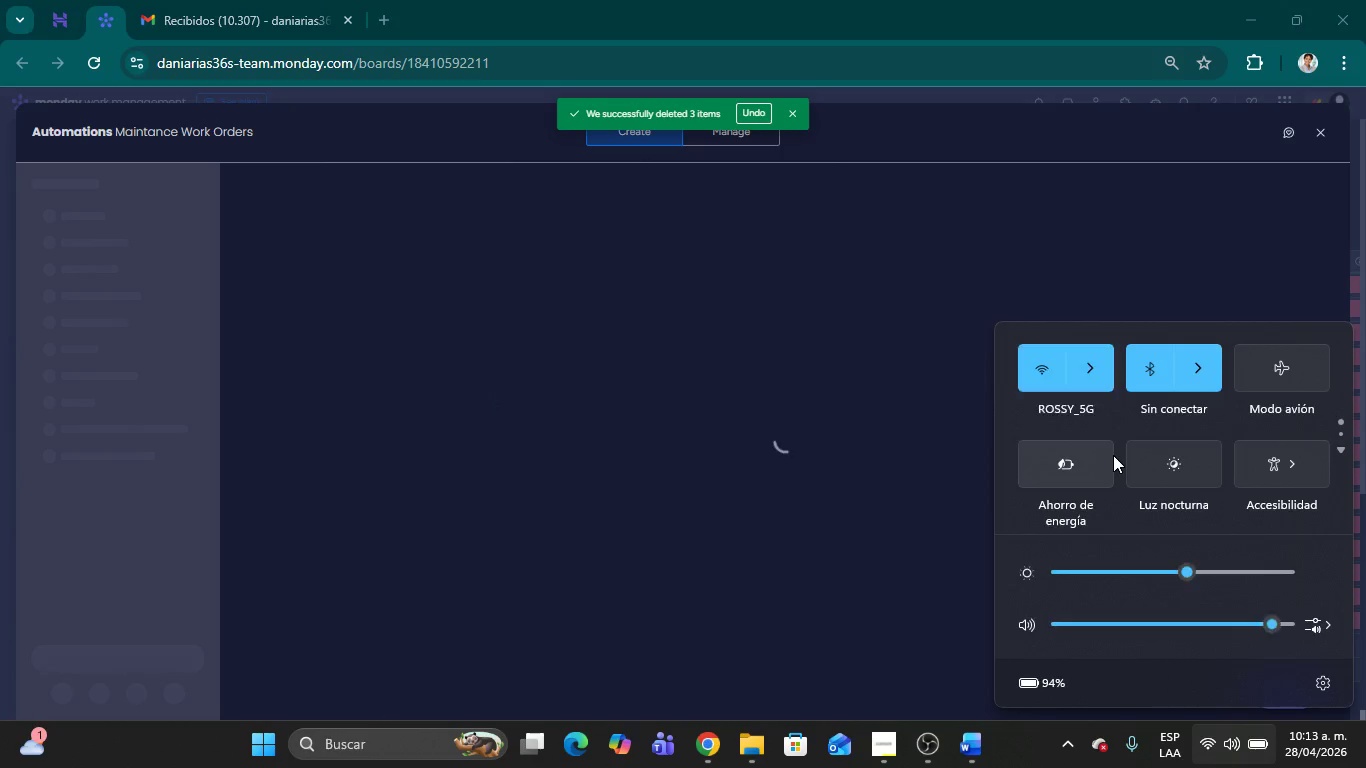 
left_click([1099, 374])
 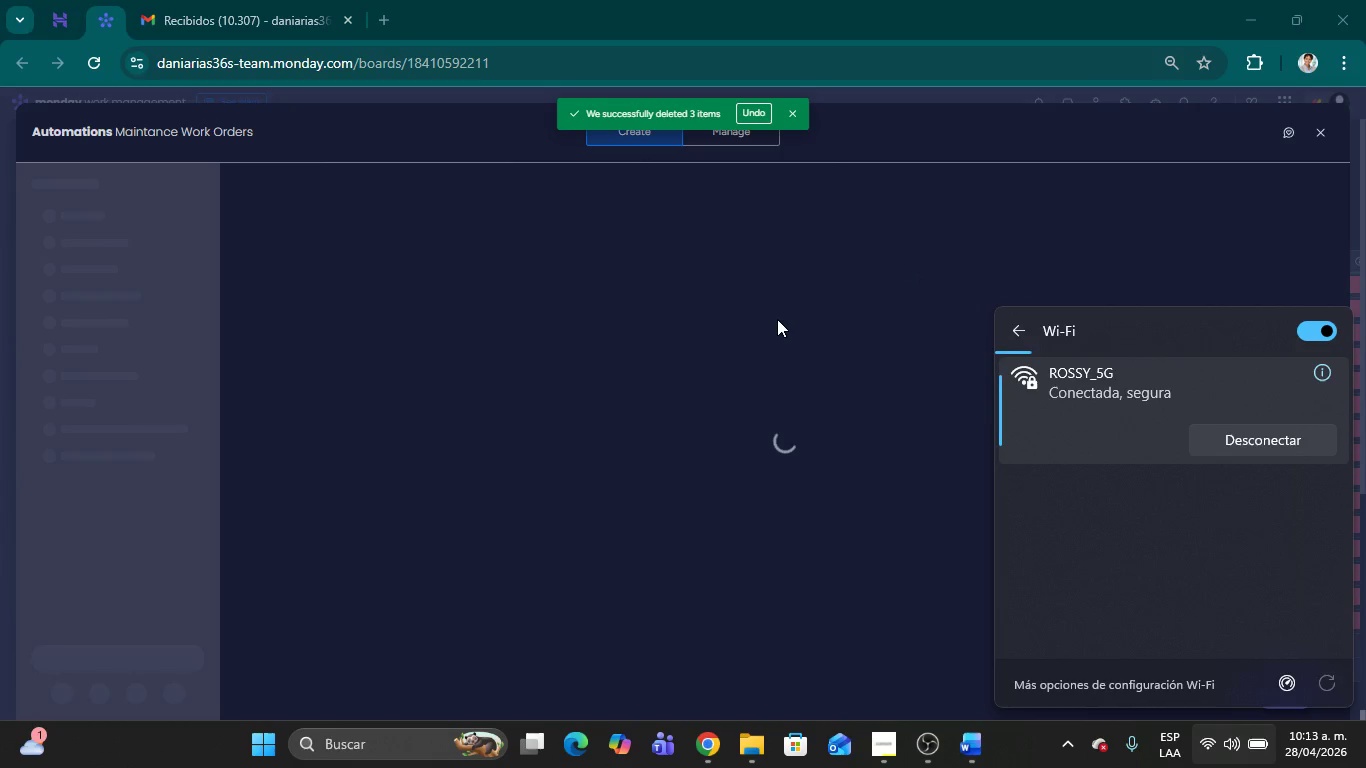 
left_click([777, 319])
 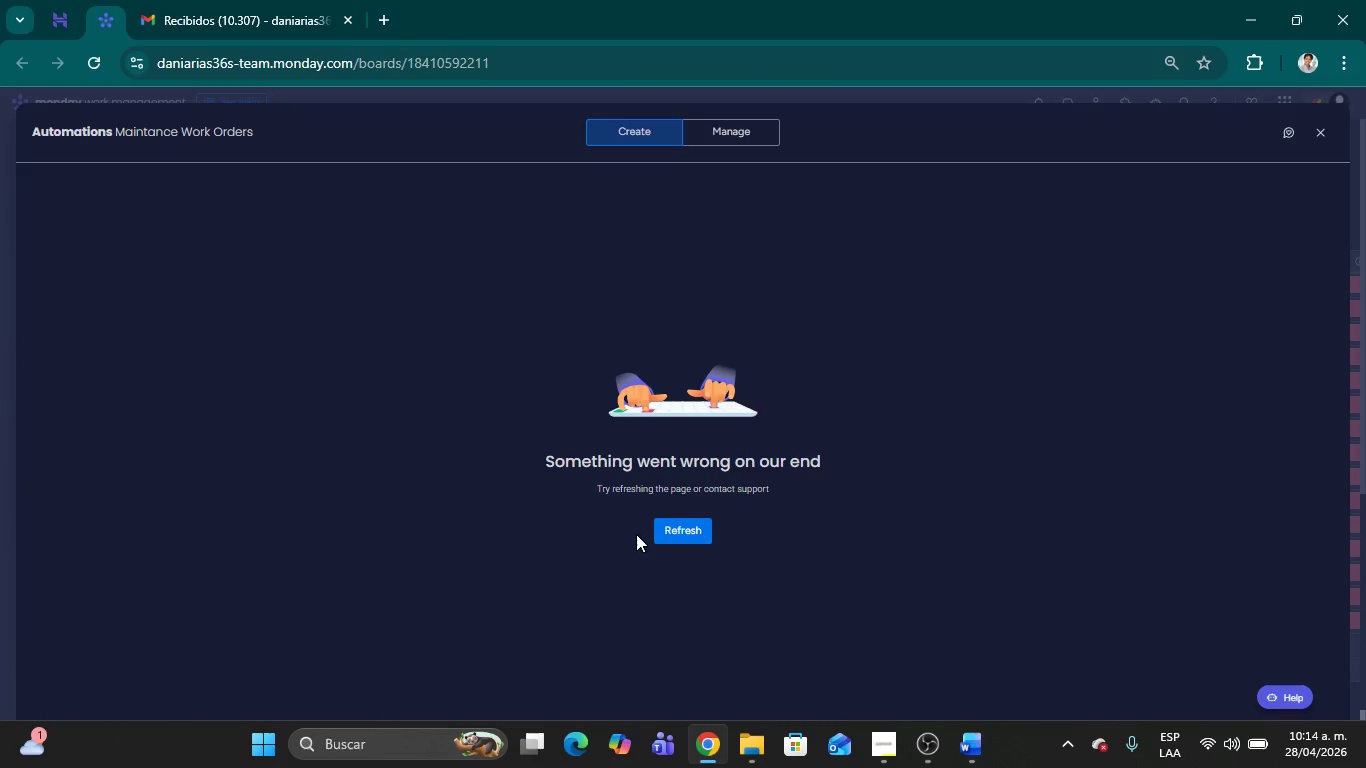 
wait(60.19)
 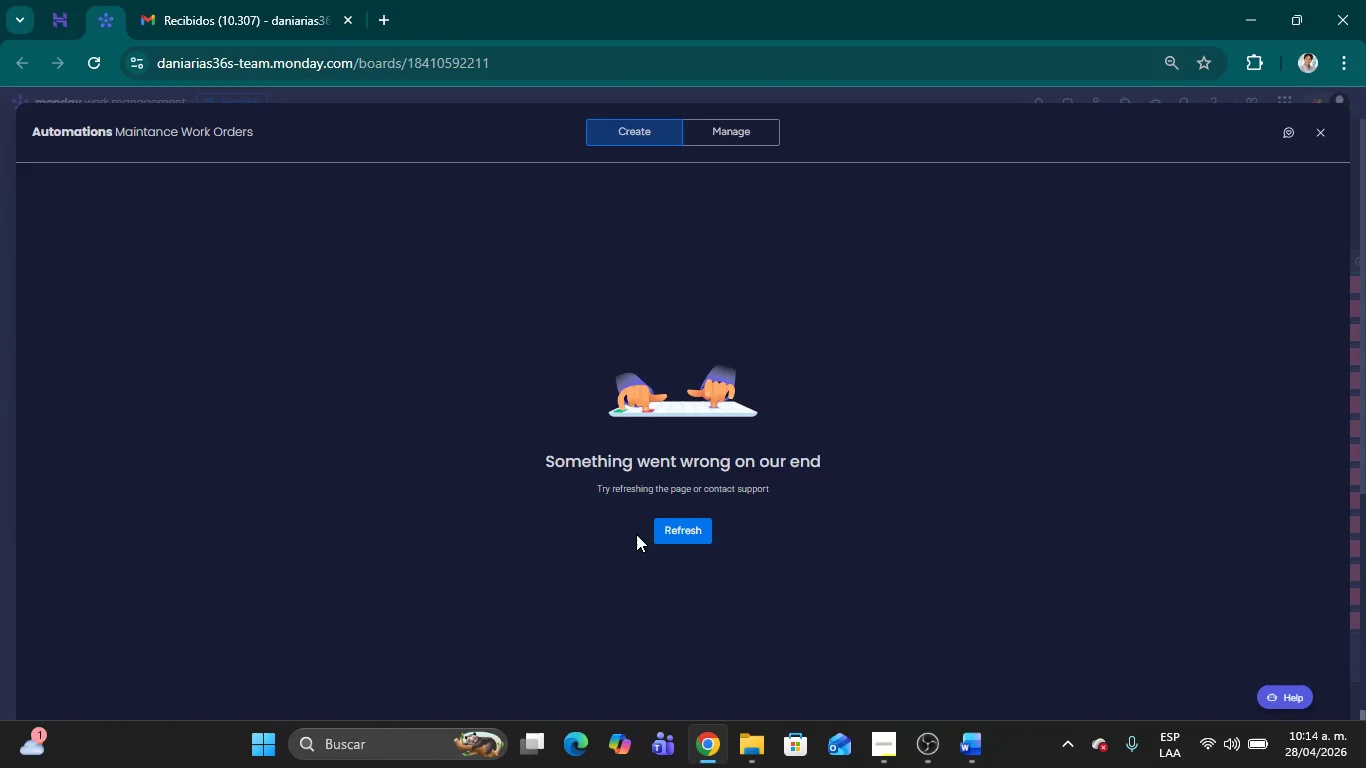 
left_click([685, 531])
 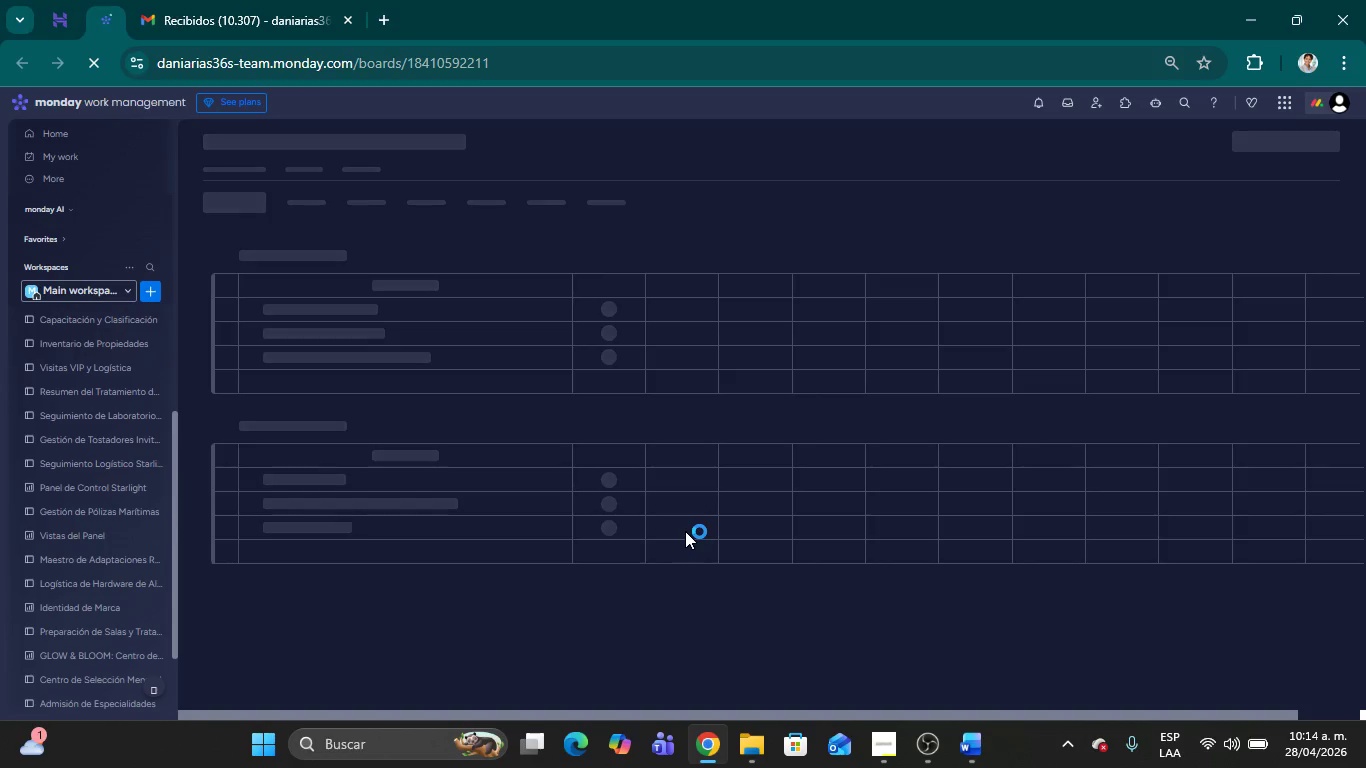 
wait(14.28)
 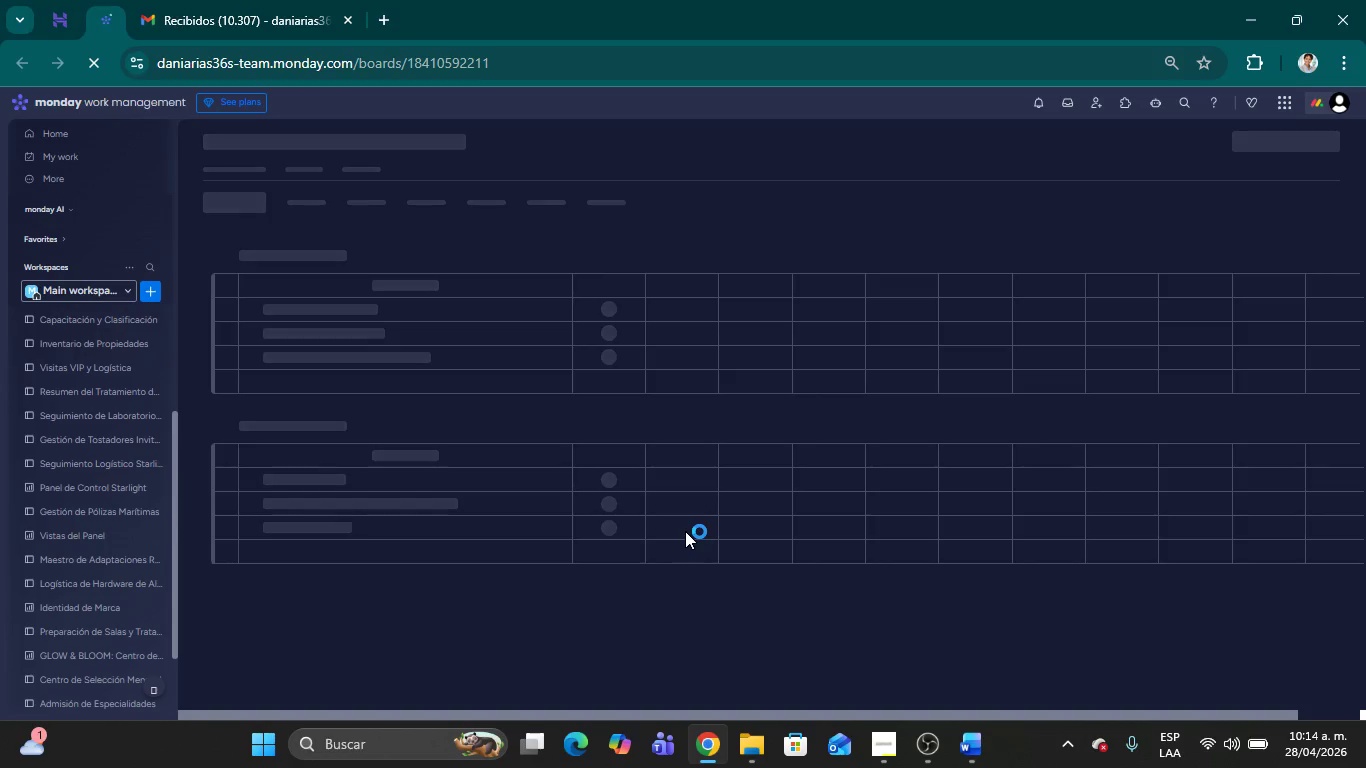 
left_click([762, 166])
 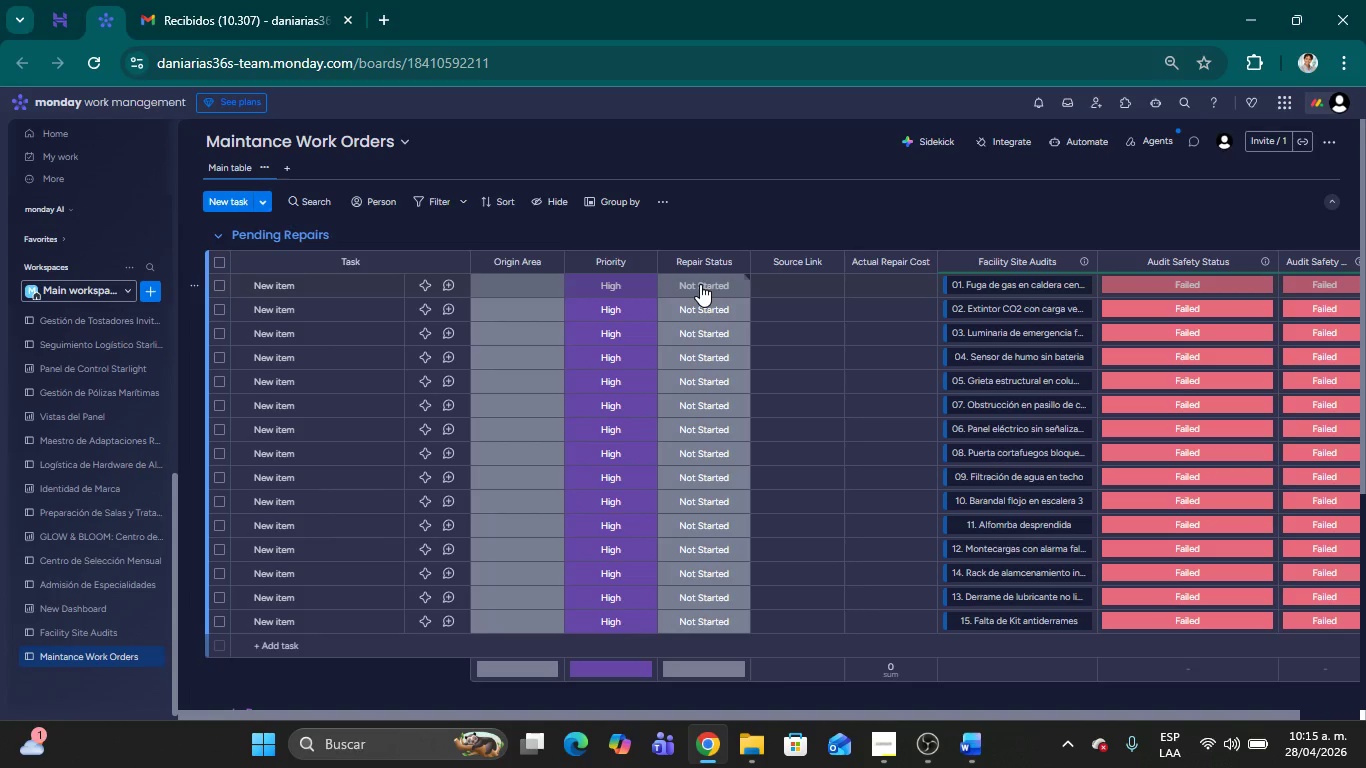 
wait(5.83)
 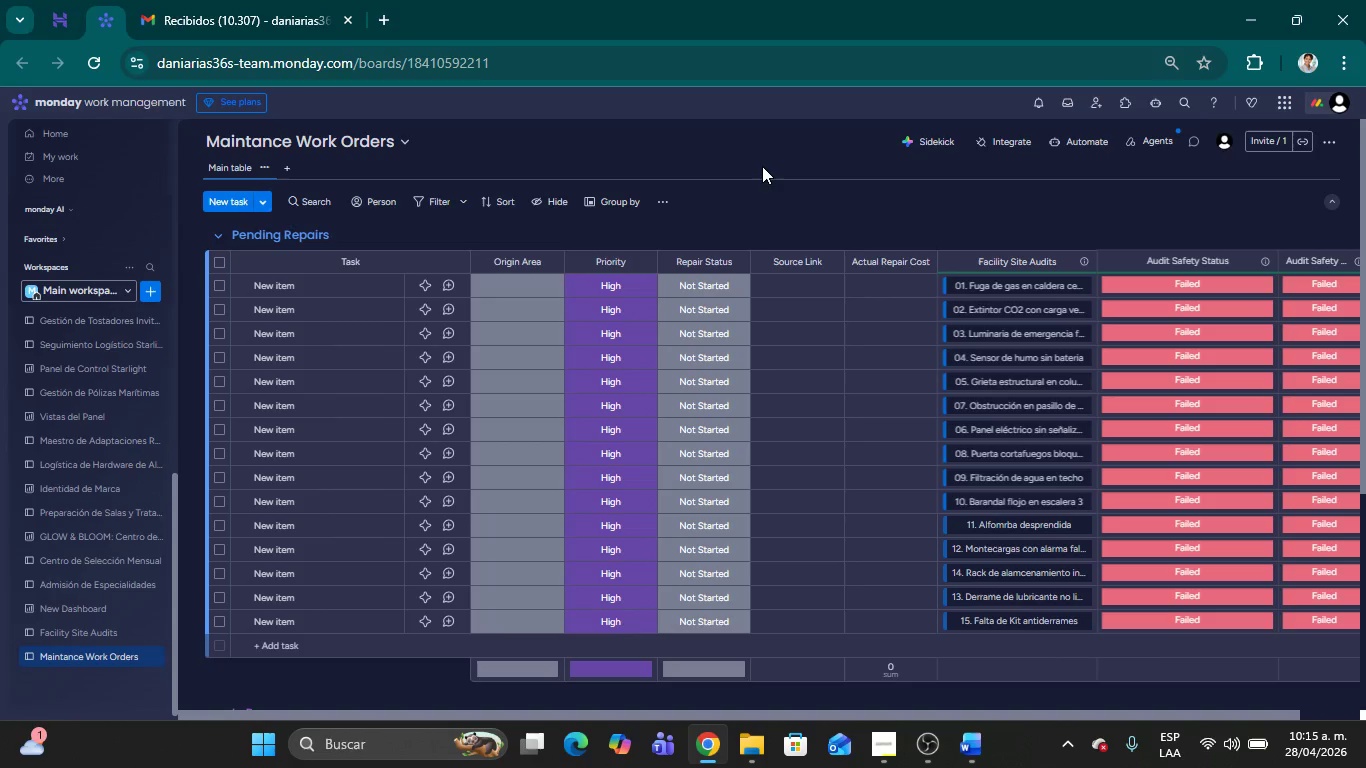 
left_click([61, 626])
 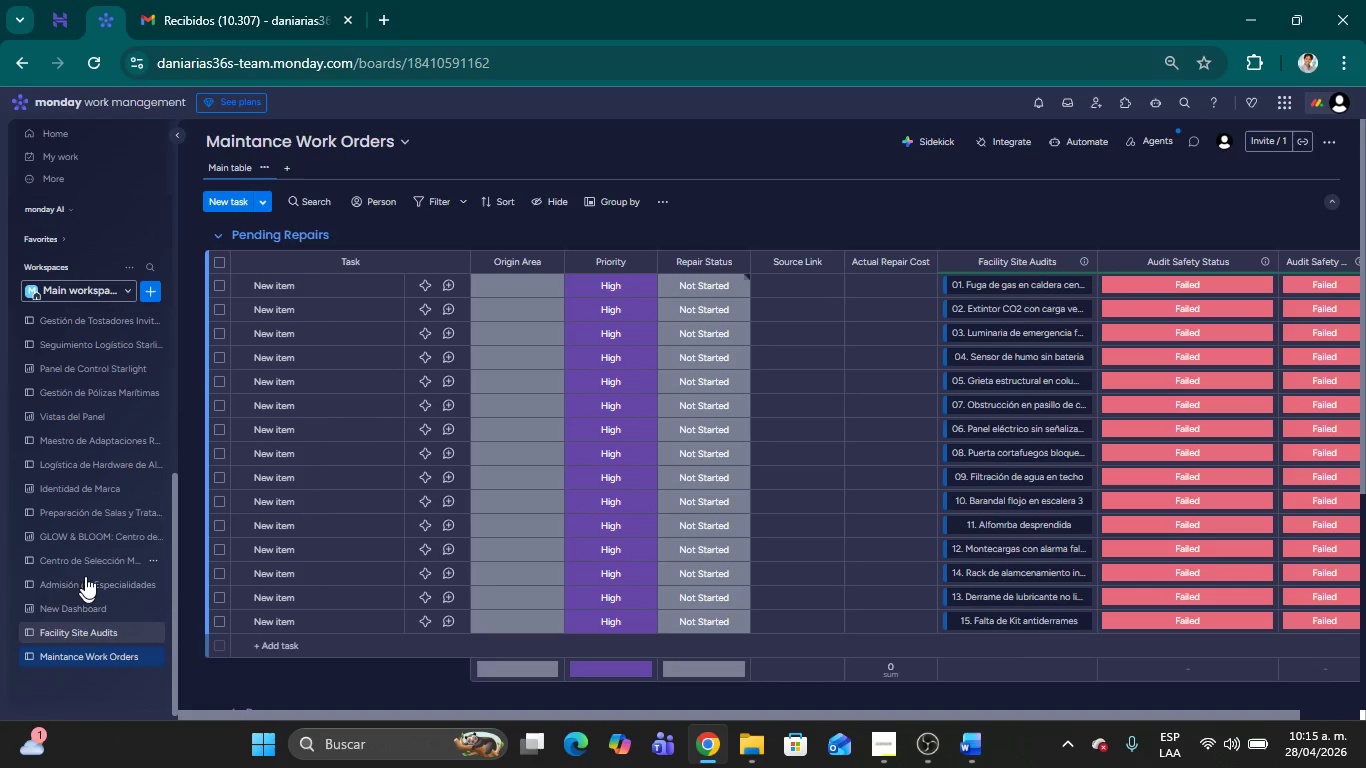 
mouse_move([357, 365])
 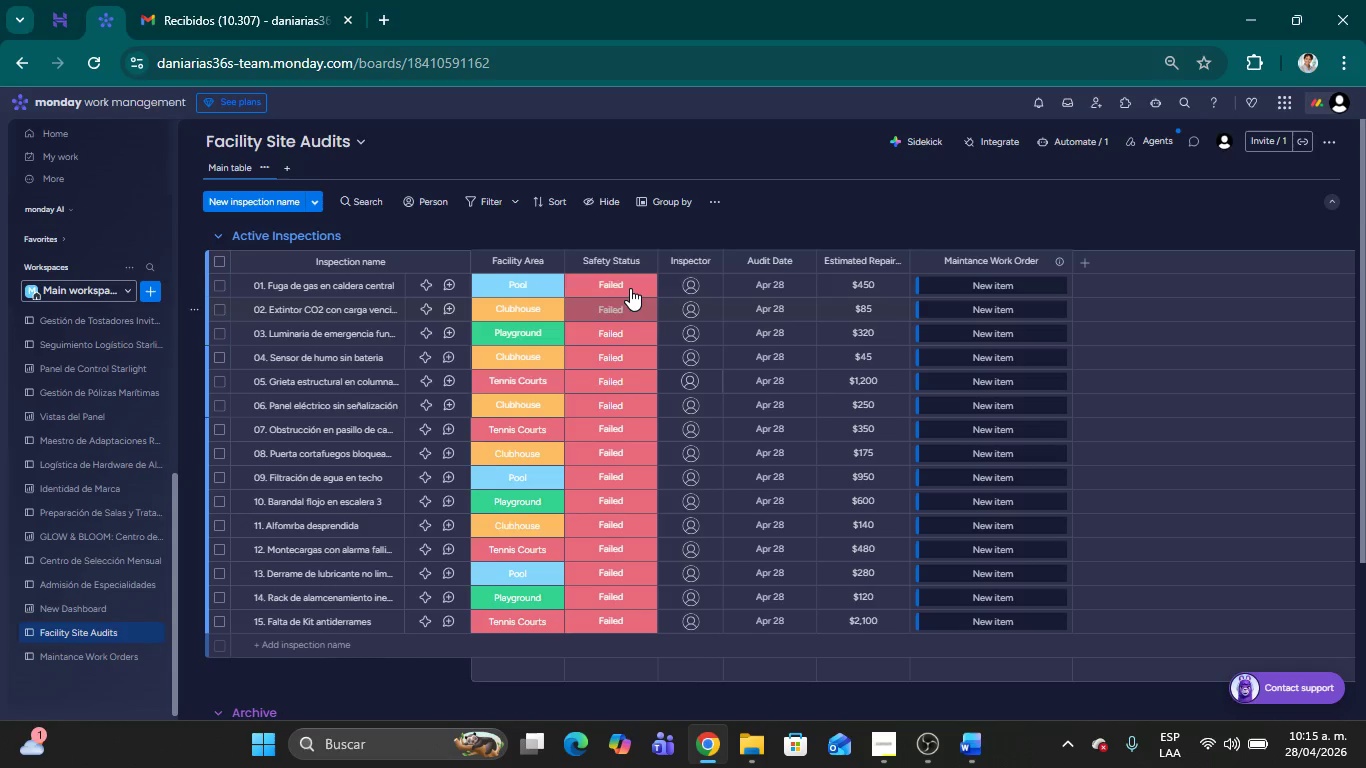 
left_click([629, 286])
 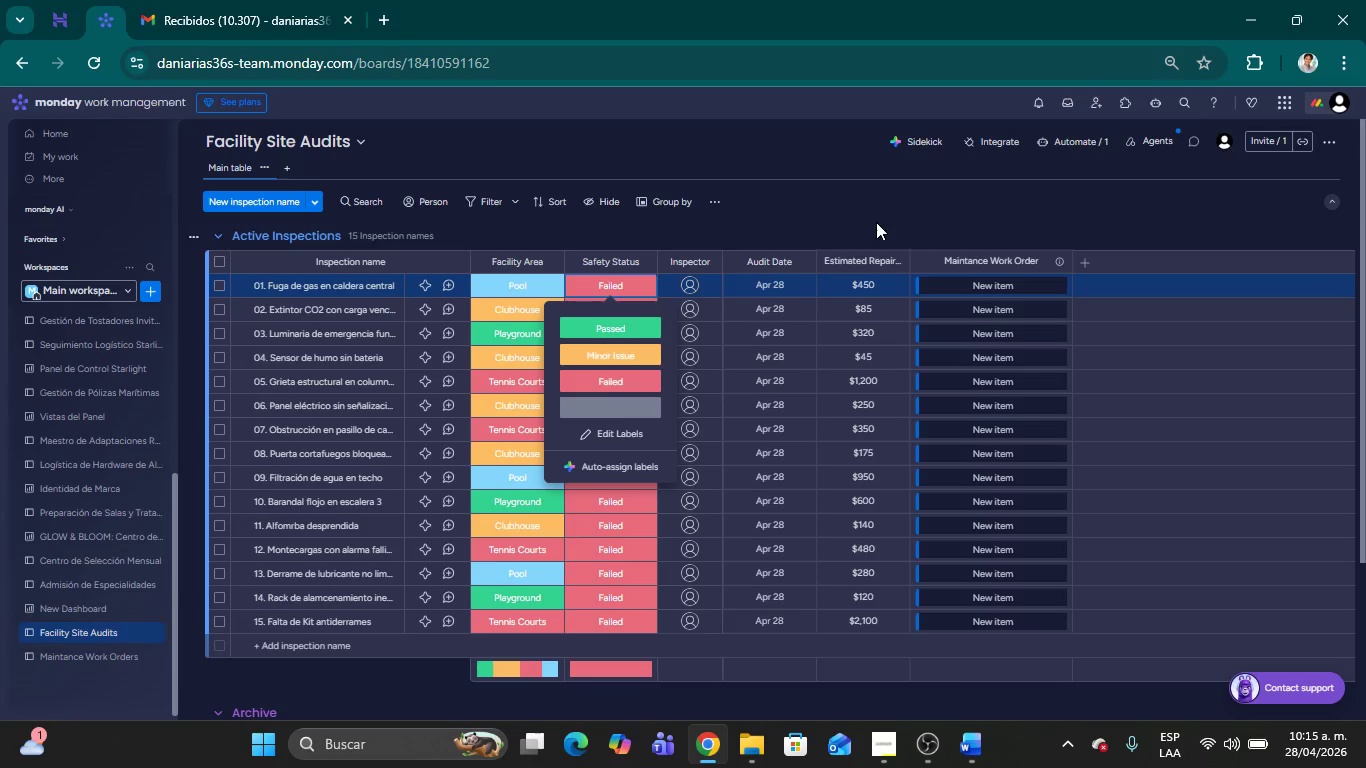 
left_click([878, 207])
 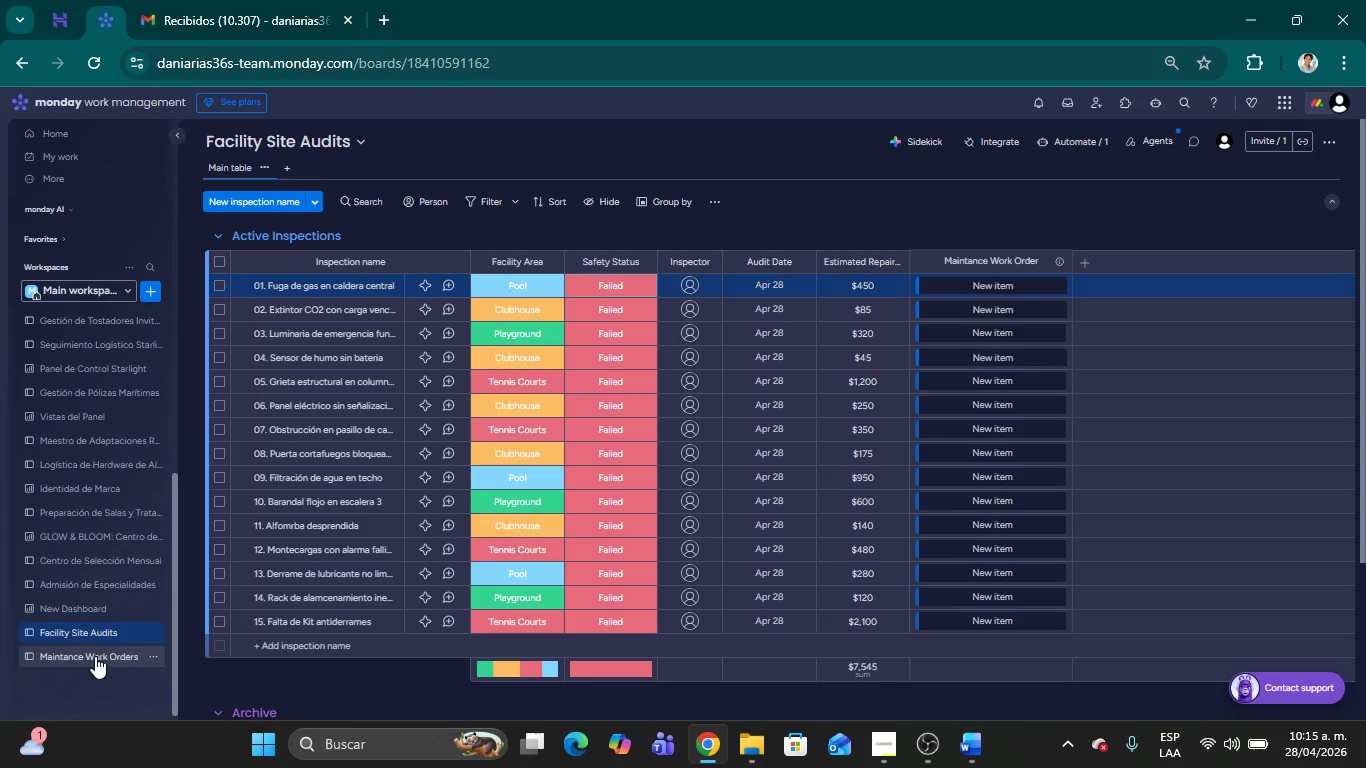 
left_click([95, 652])
 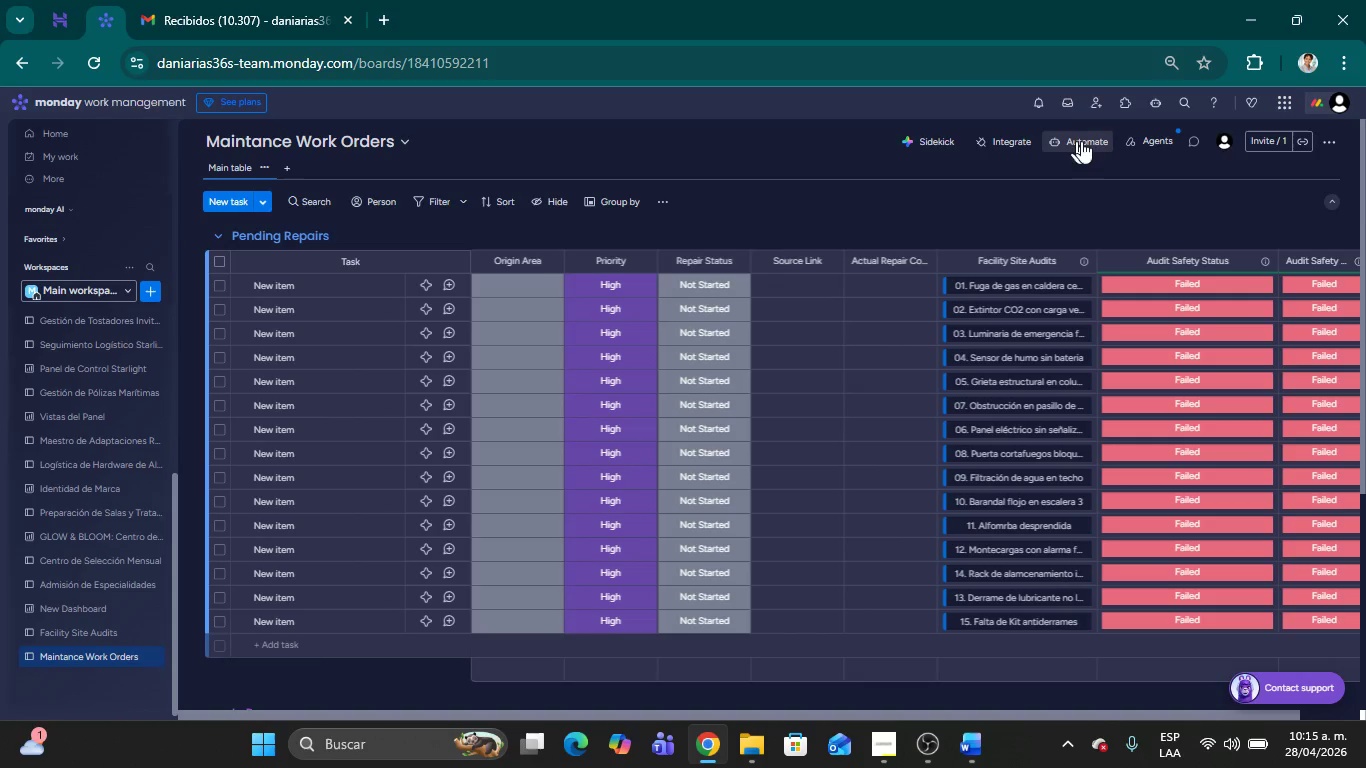 
left_click([1085, 141])
 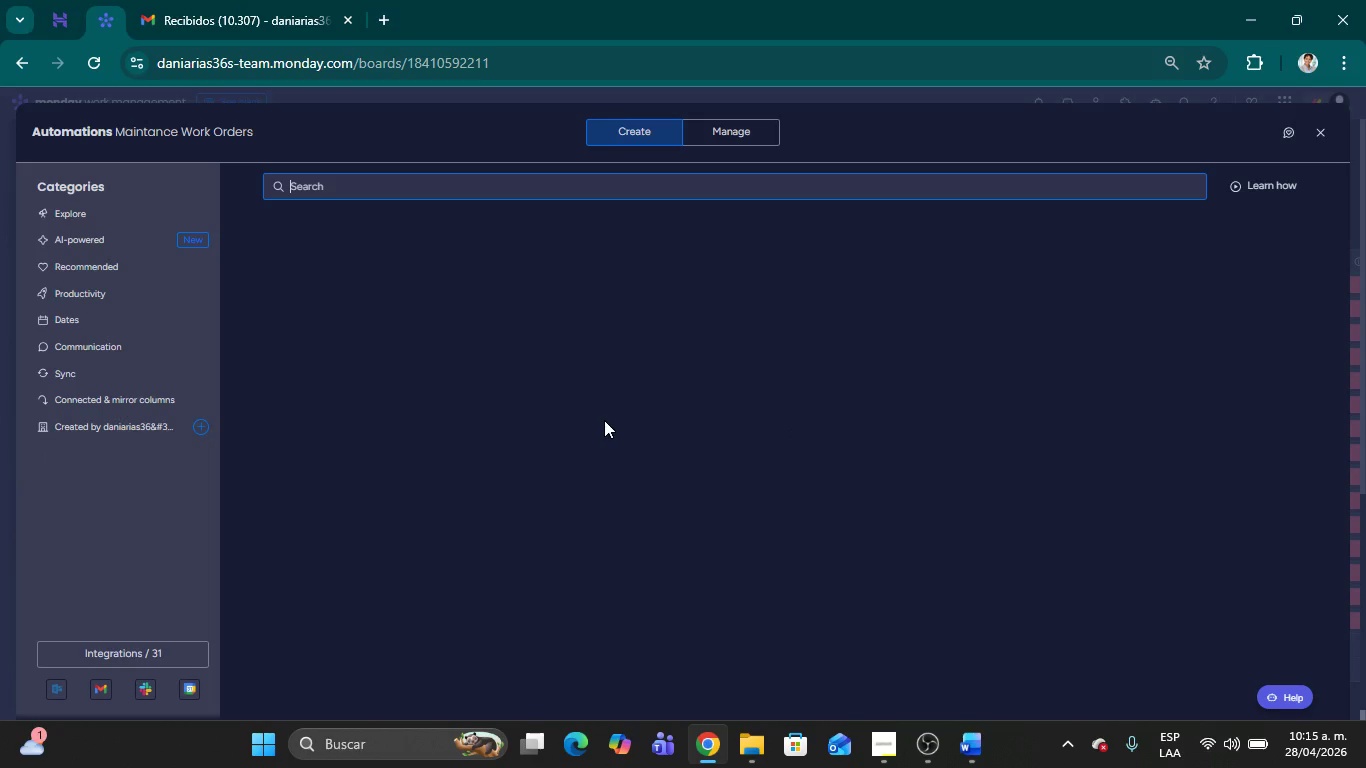 
wait(7.24)
 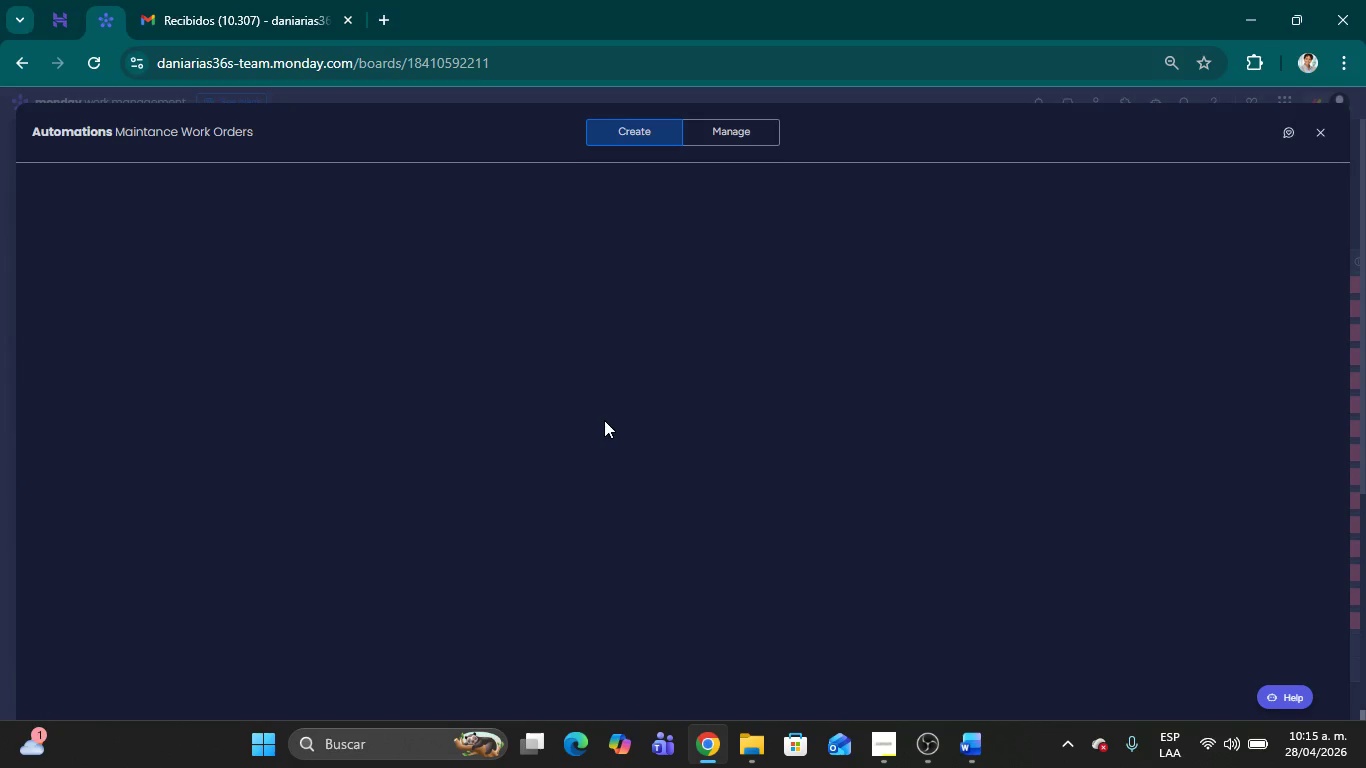 
type(link)
 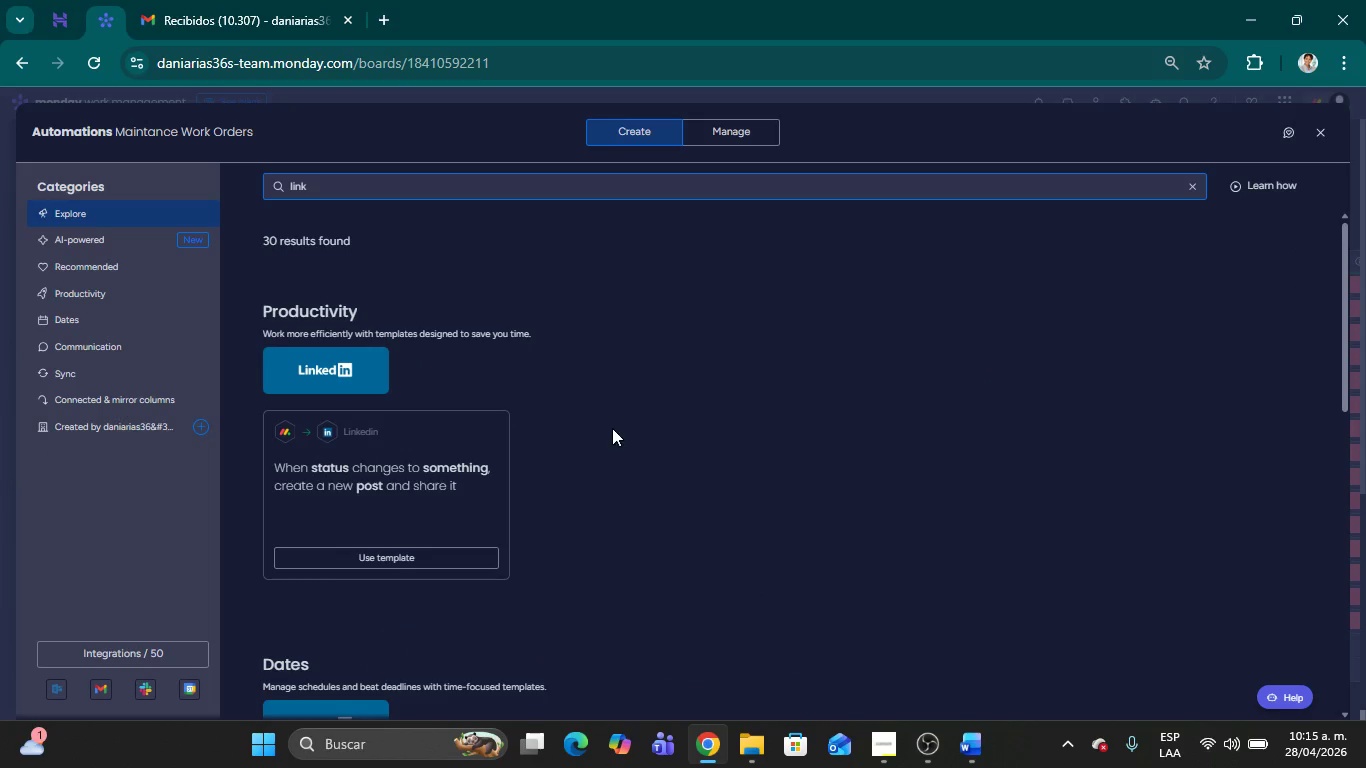 
scroll: coordinate [612, 428], scroll_direction: down, amount: 7.0
 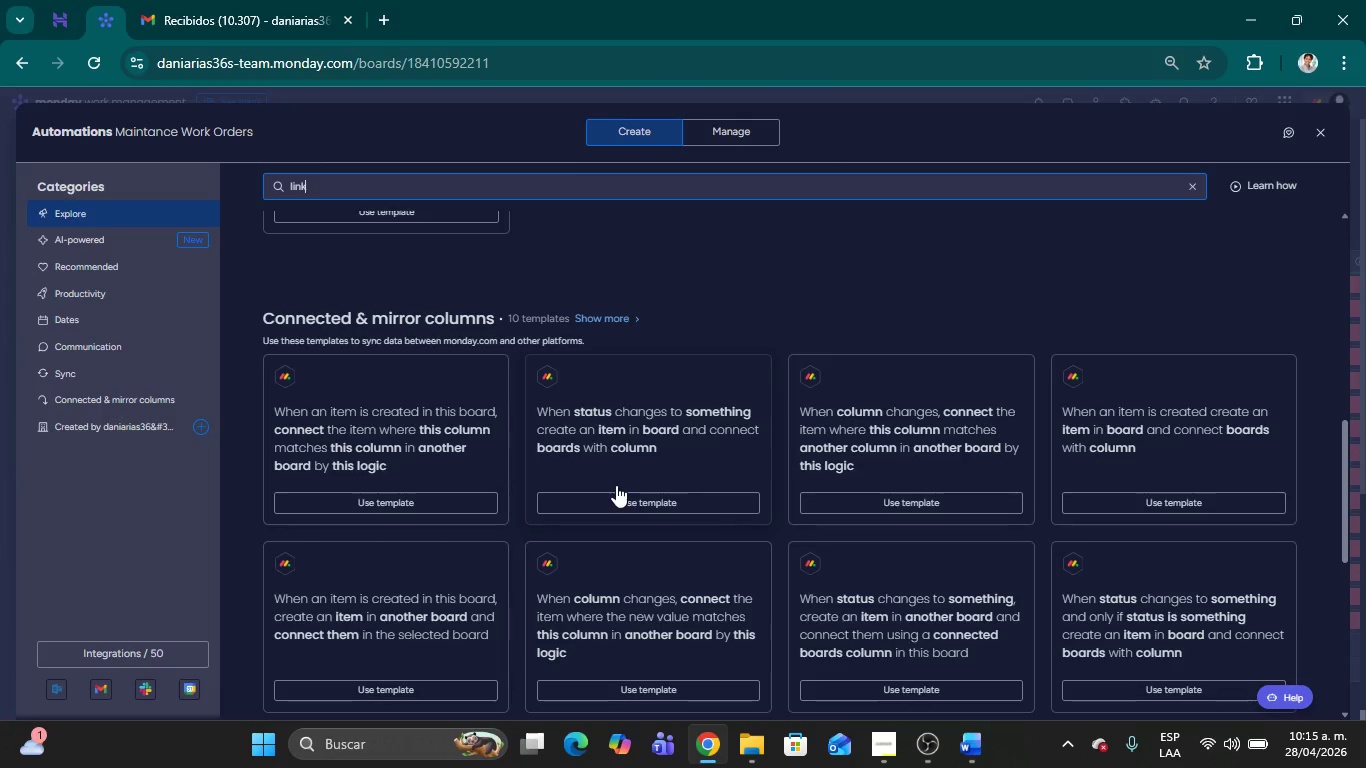 
left_click([616, 489])
 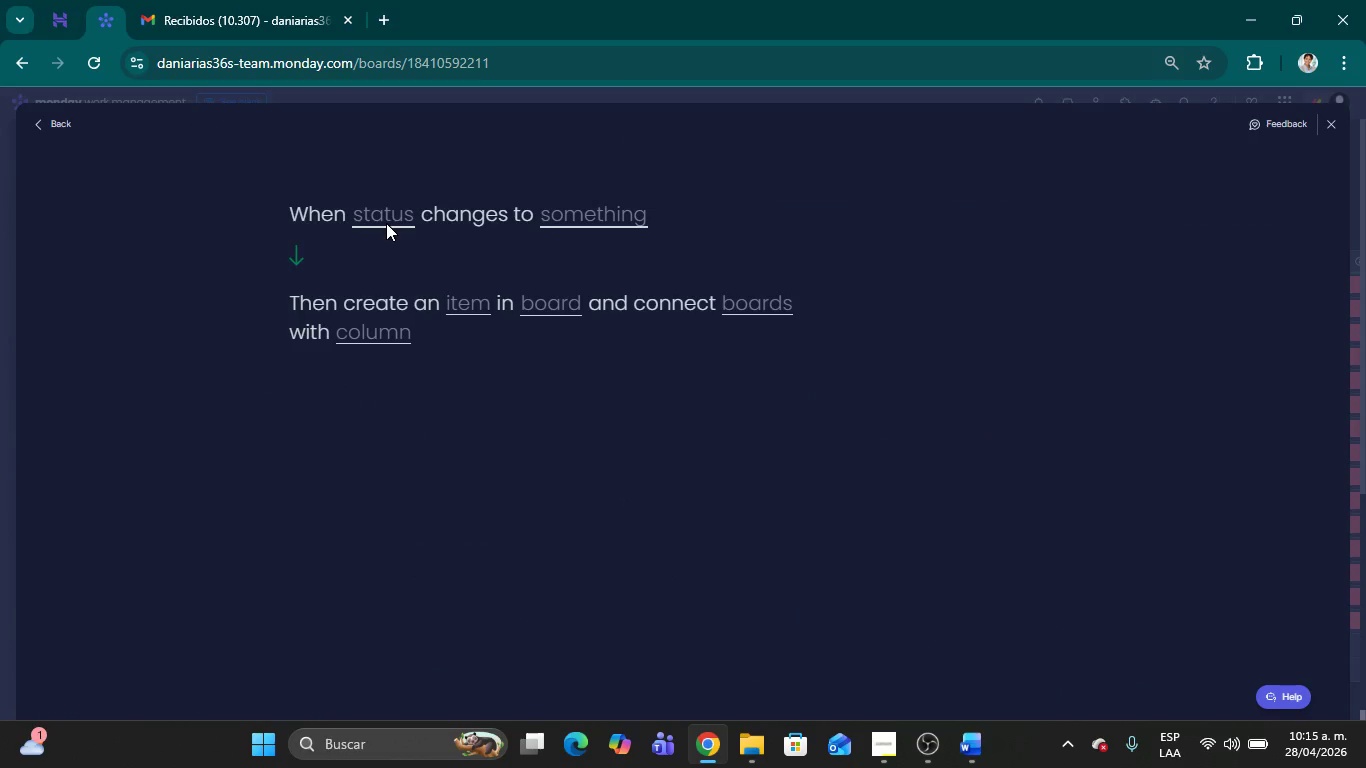 
wait(5.56)
 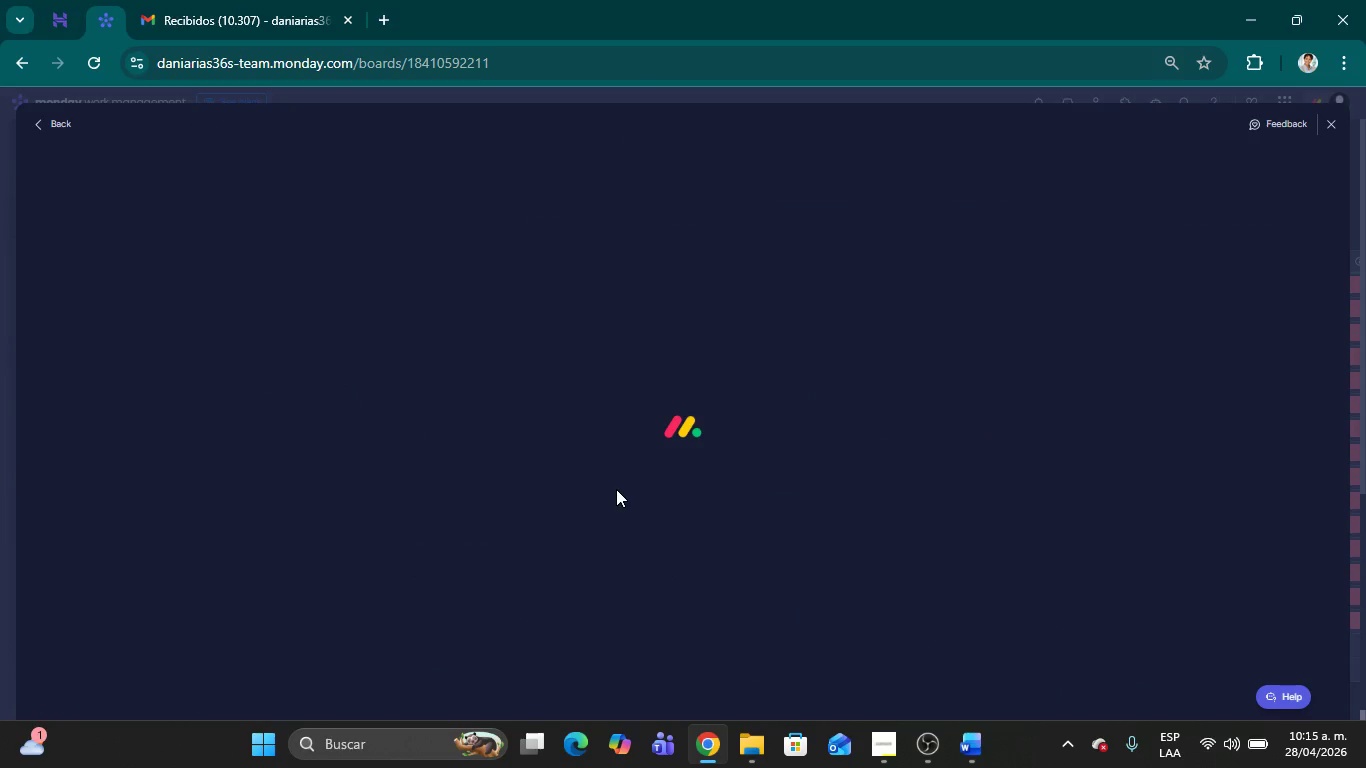 
left_click([568, 402])
 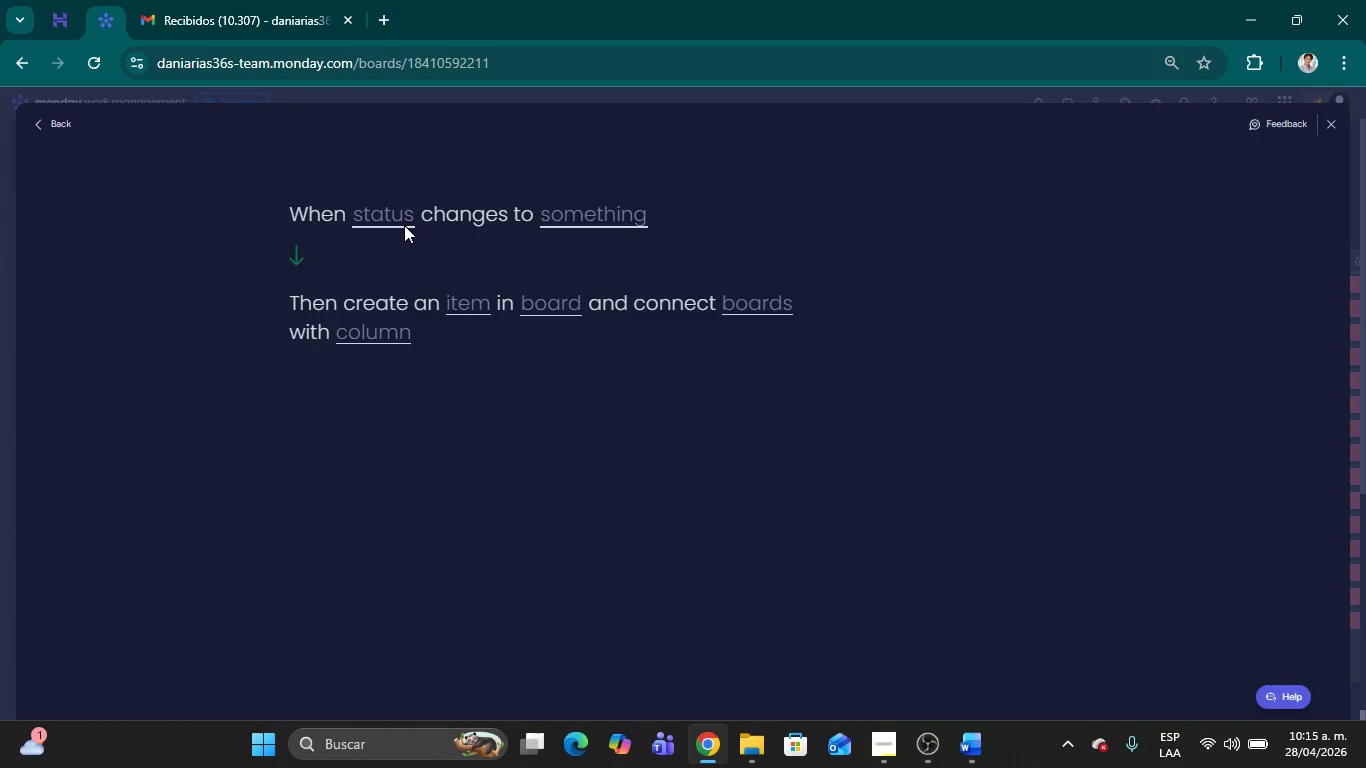 
wait(11.42)
 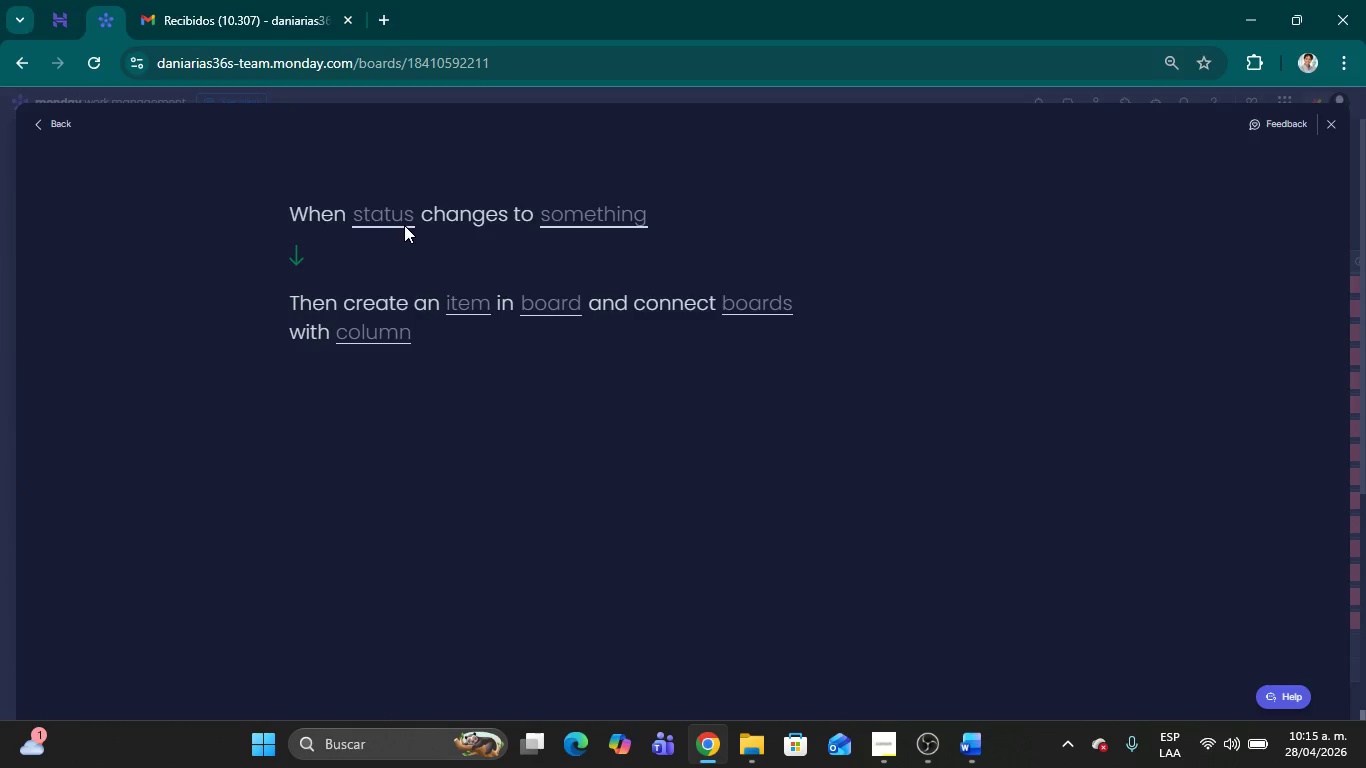 
left_click([365, 212])
 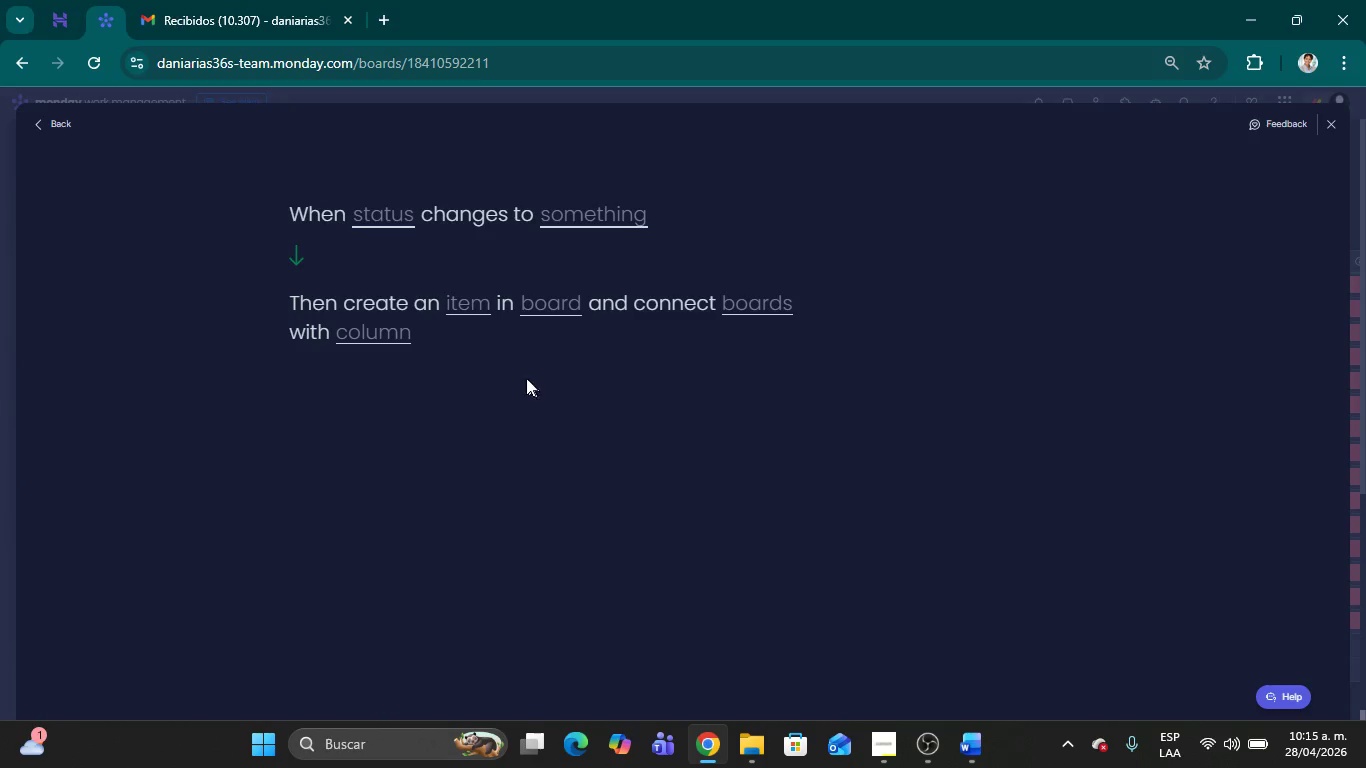 
wait(12.19)
 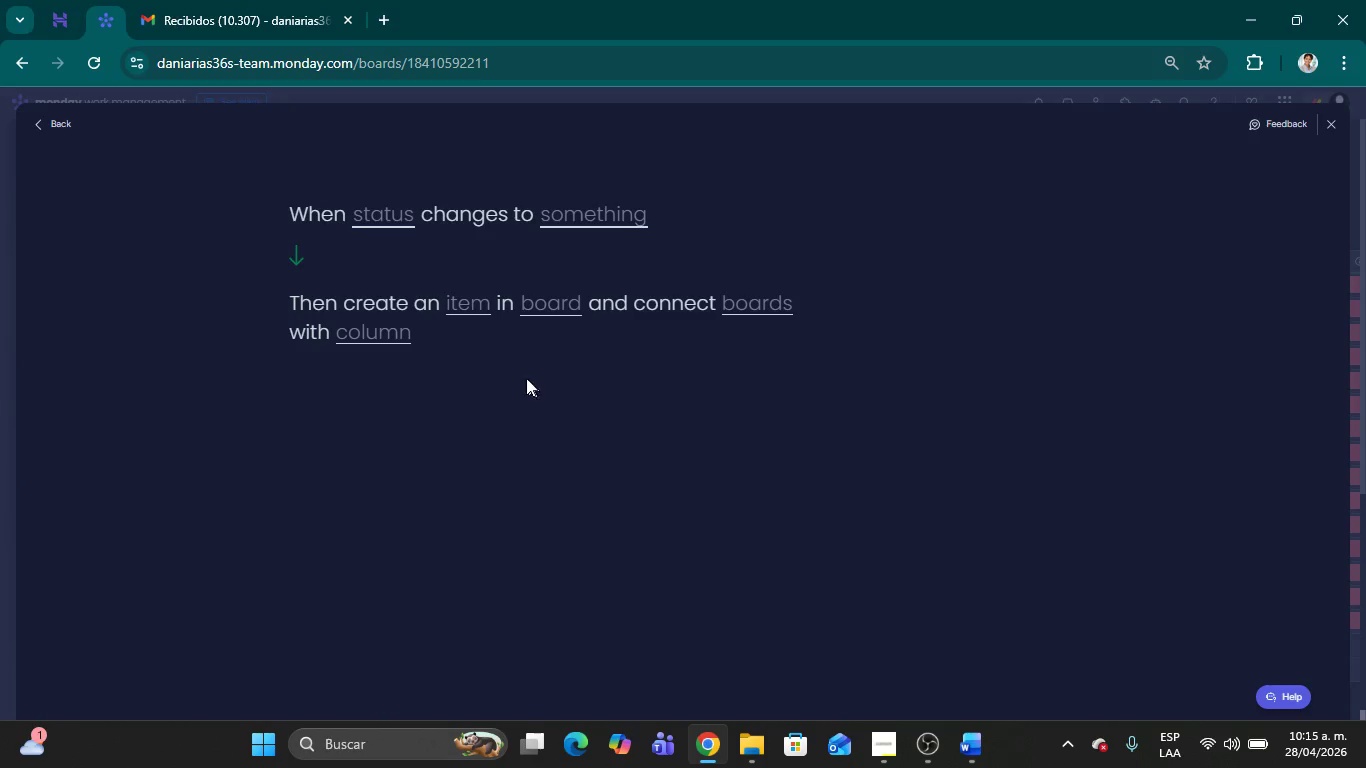 
left_click([560, 400])
 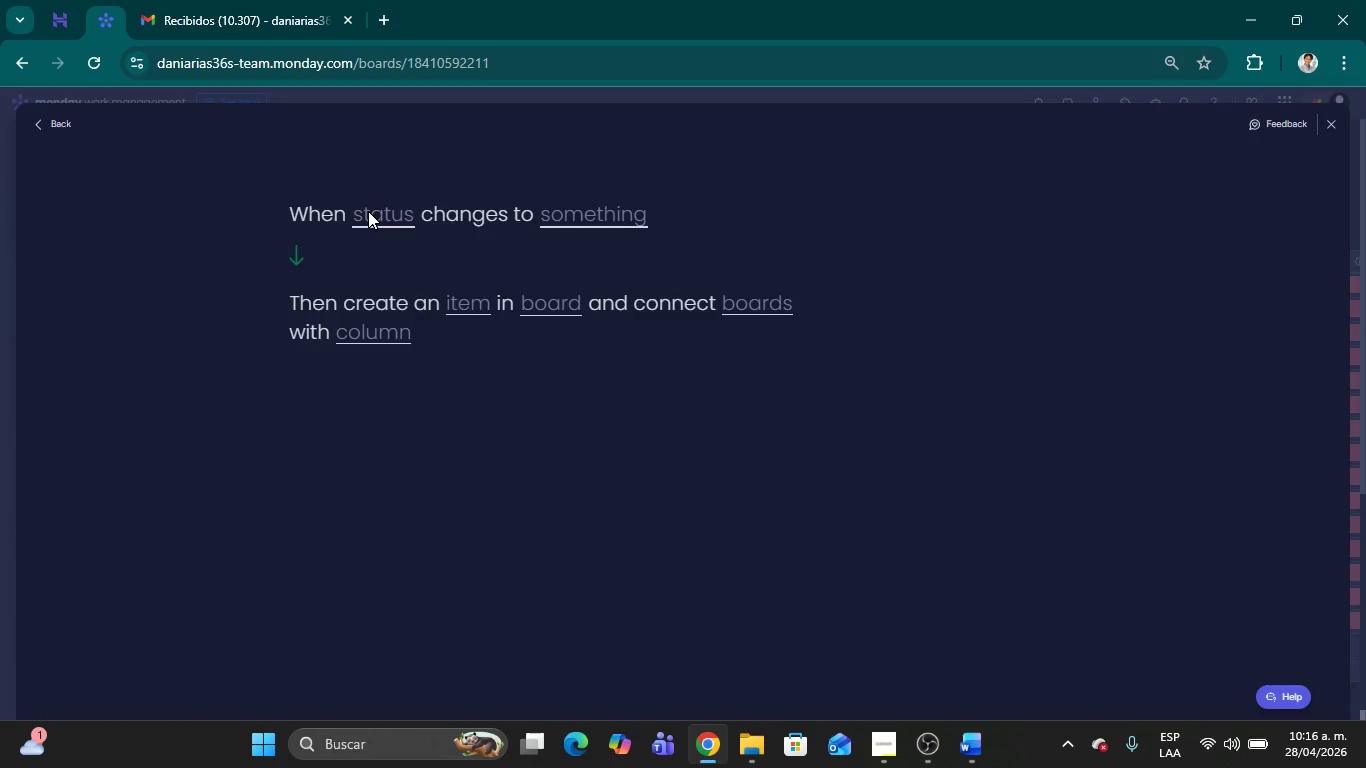 
wait(7.31)
 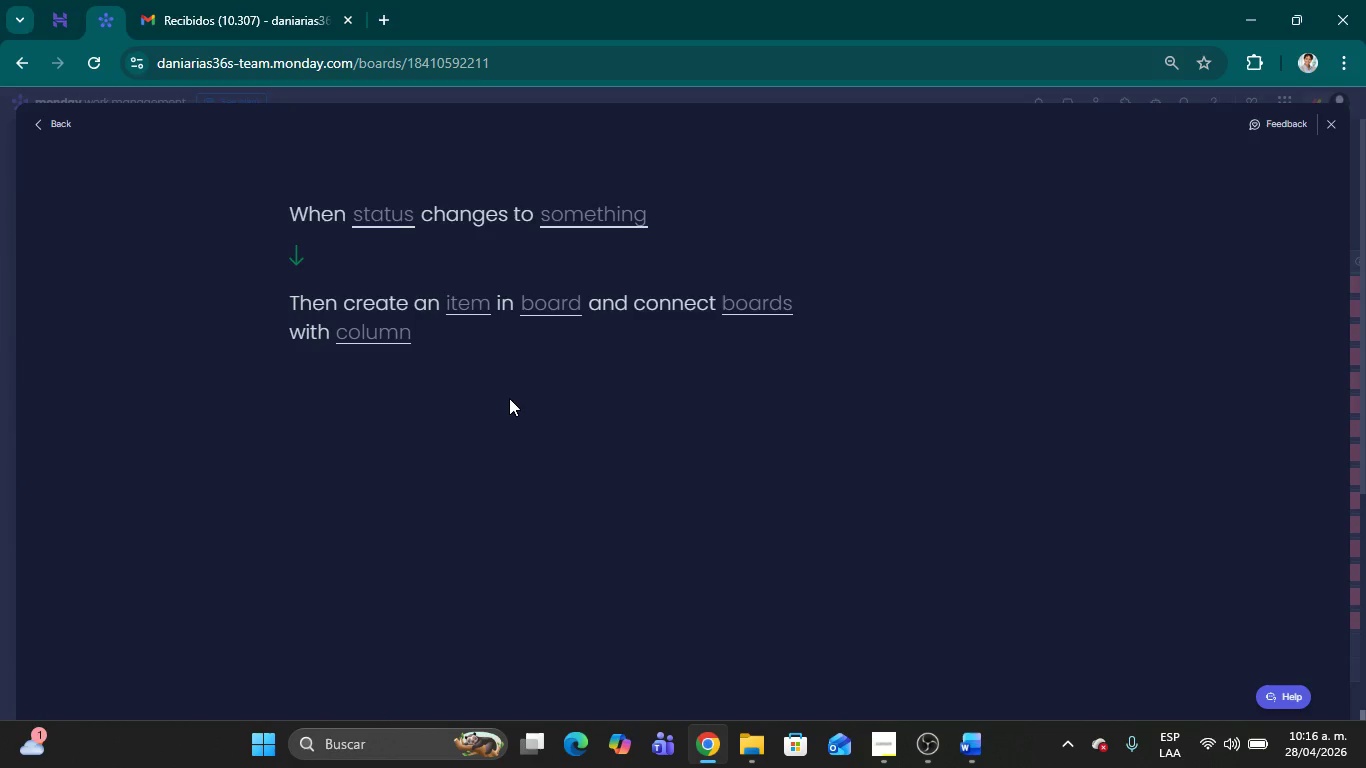 
left_click([455, 299])
 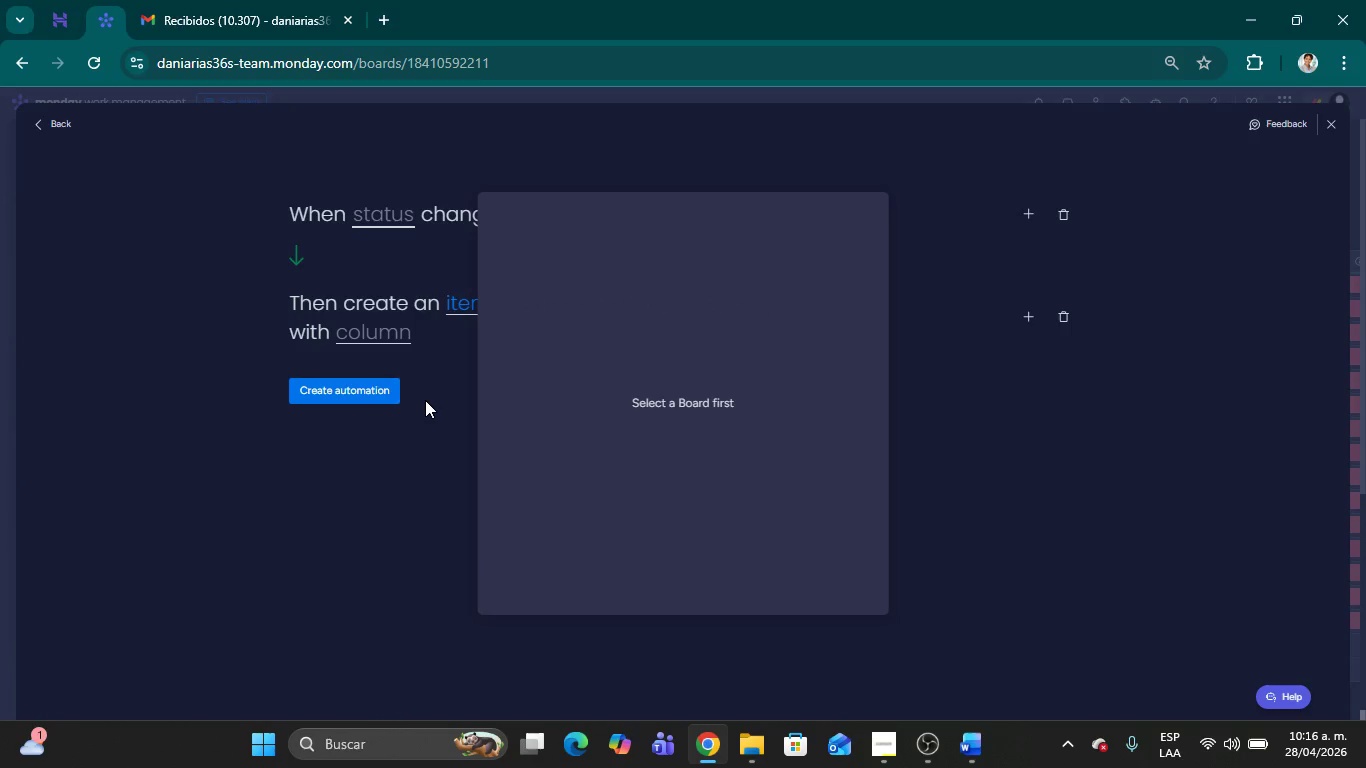 
left_click([399, 483])
 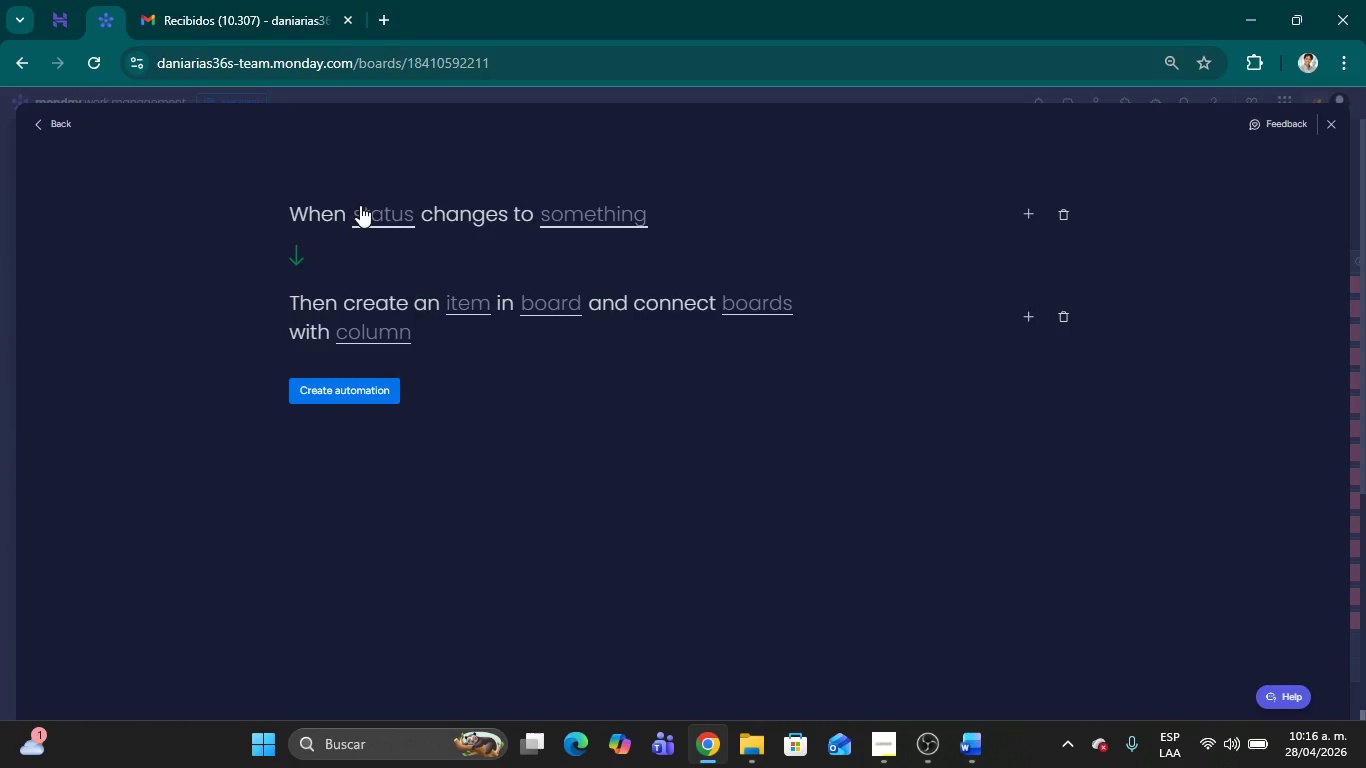 
left_click([369, 207])
 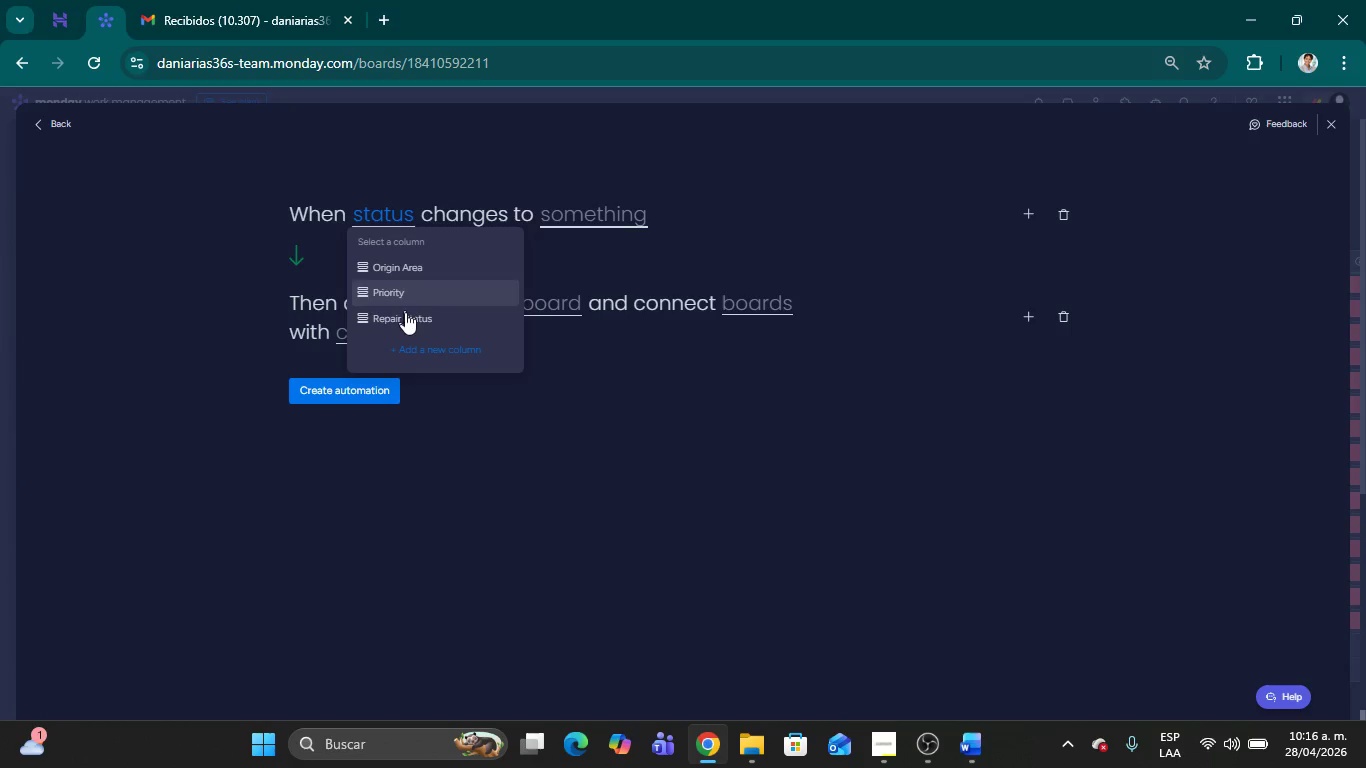 
left_click([406, 317])
 